 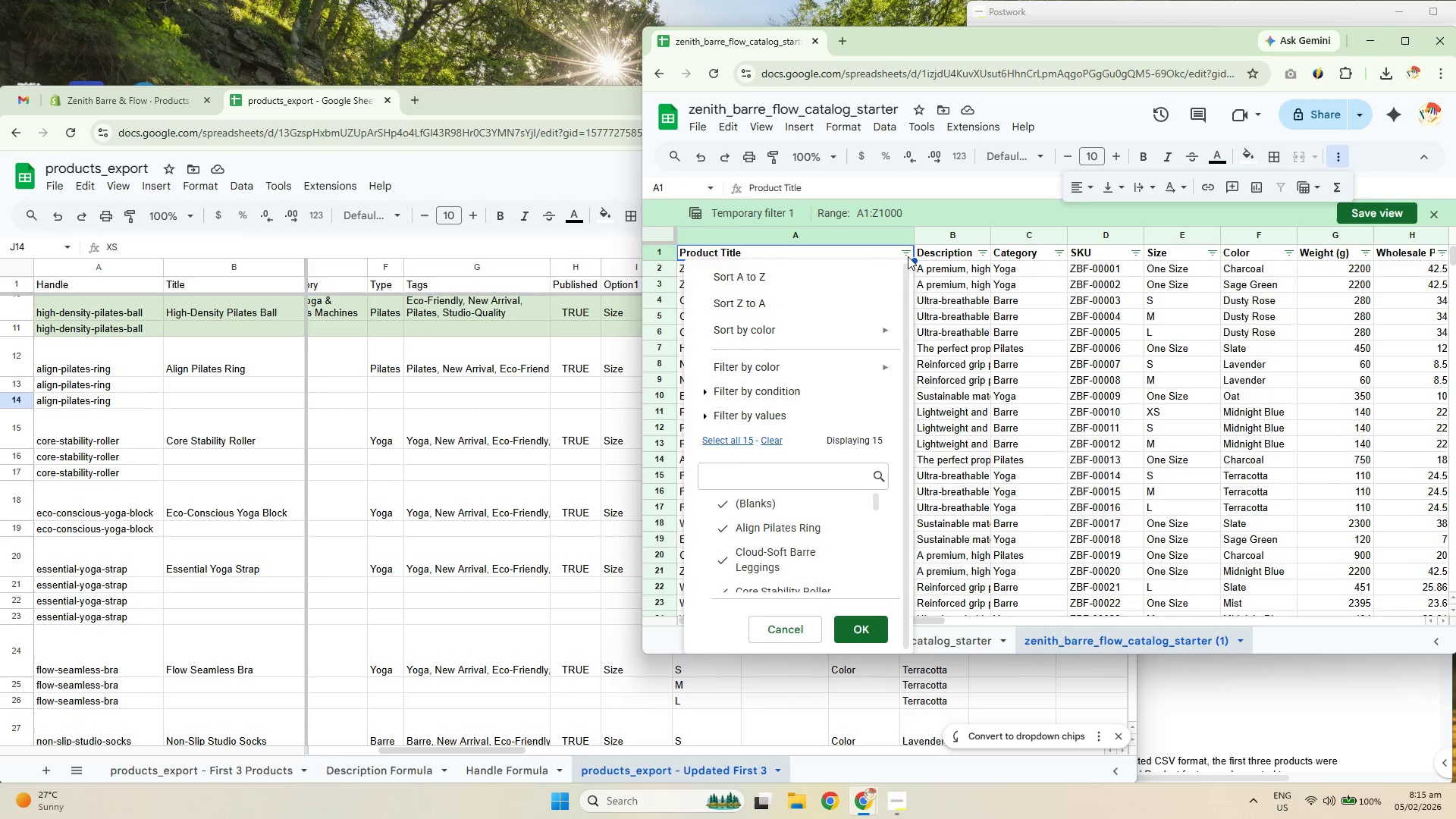 
left_click([839, 279])
 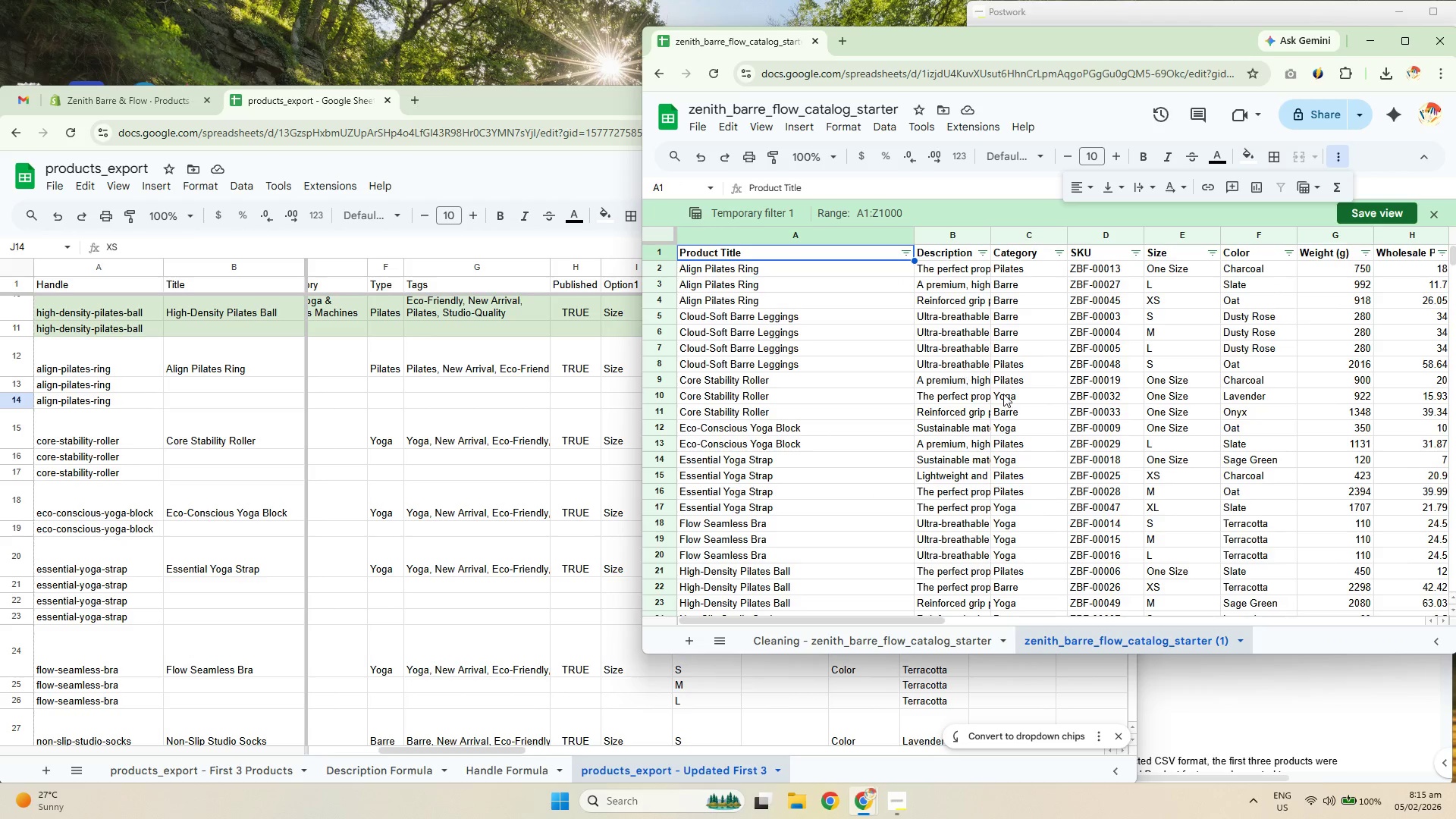 
left_click([994, 394])
 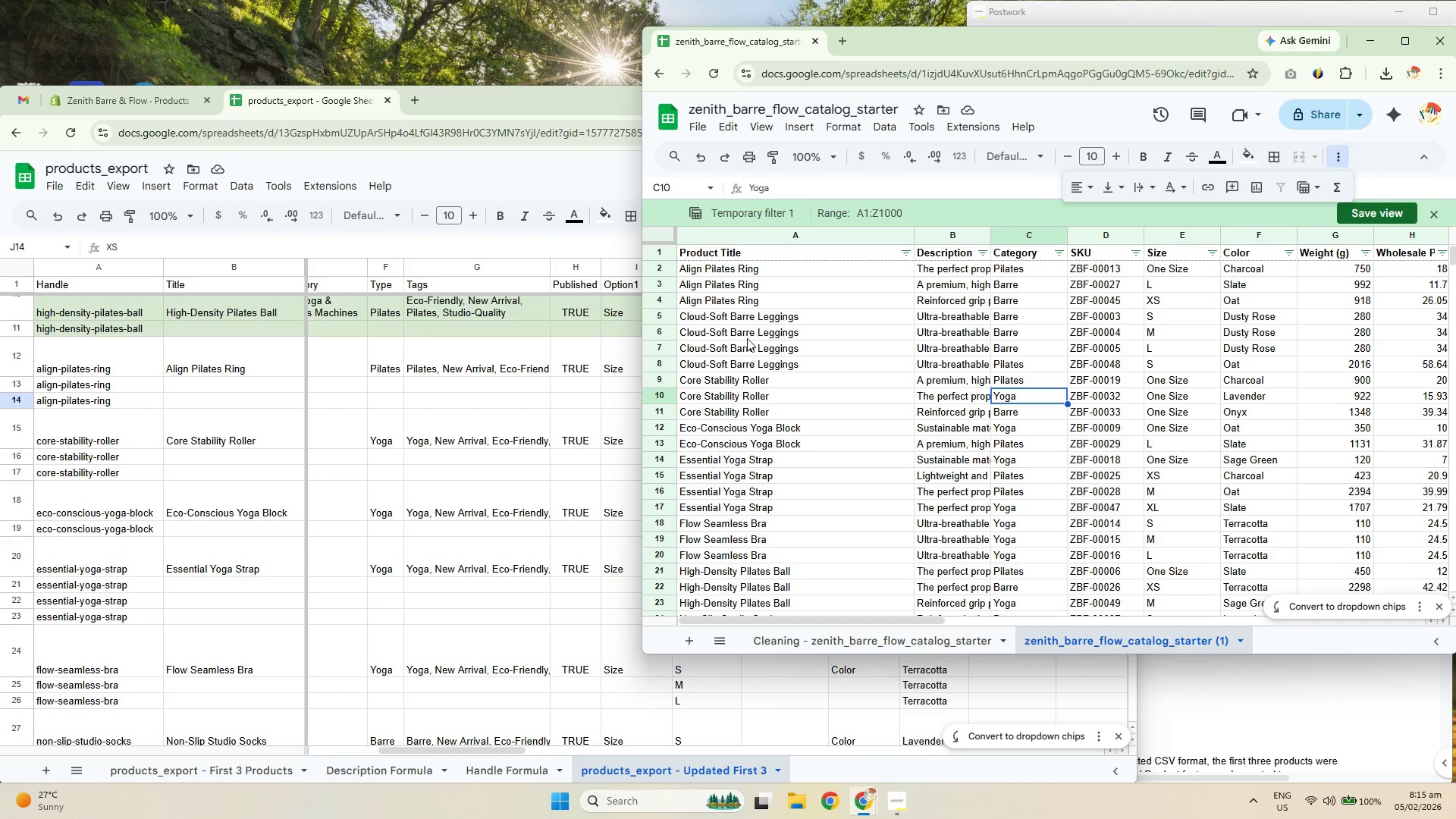 
double_click([943, 307])
 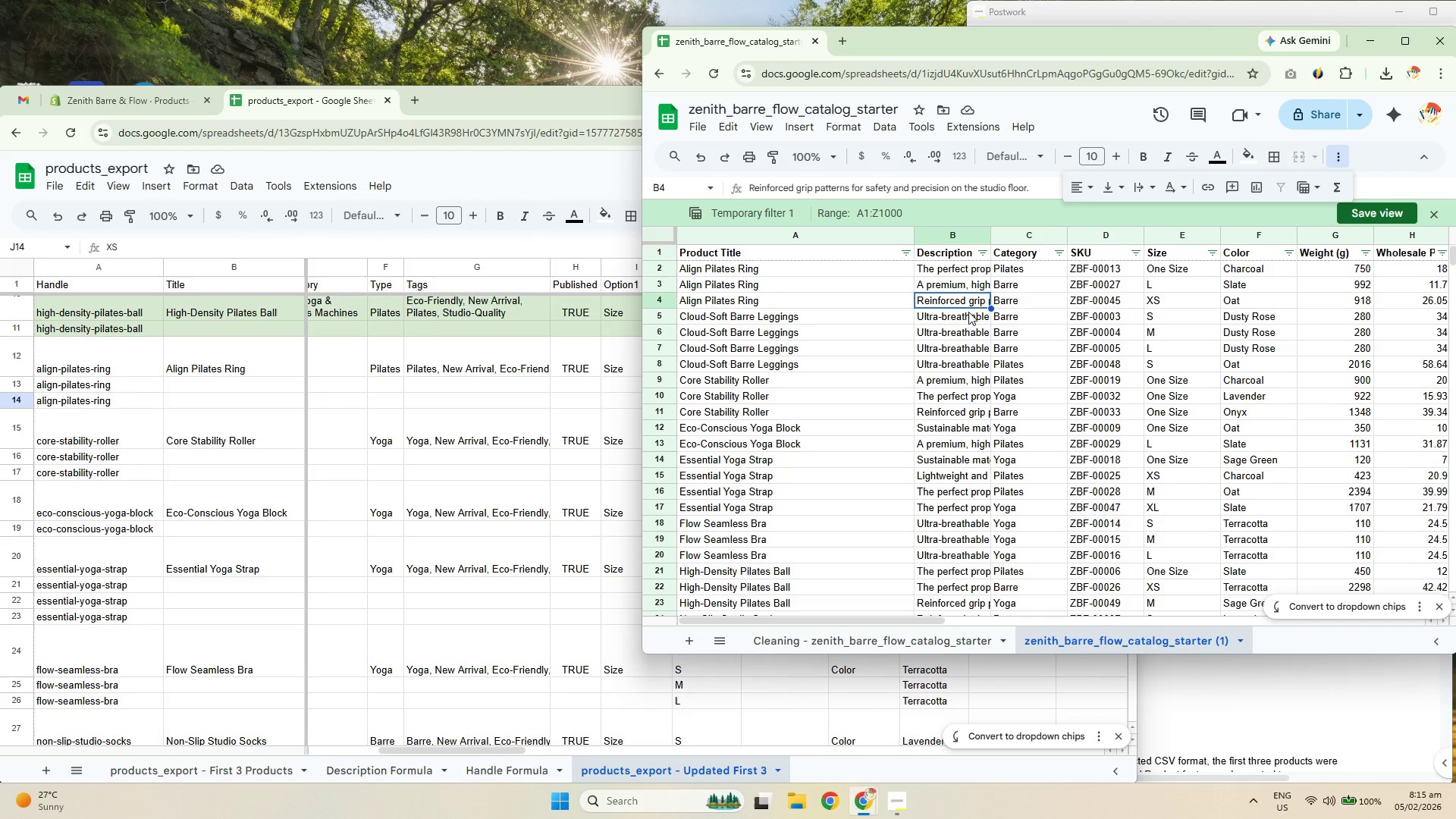 
key(ArrowRight)
 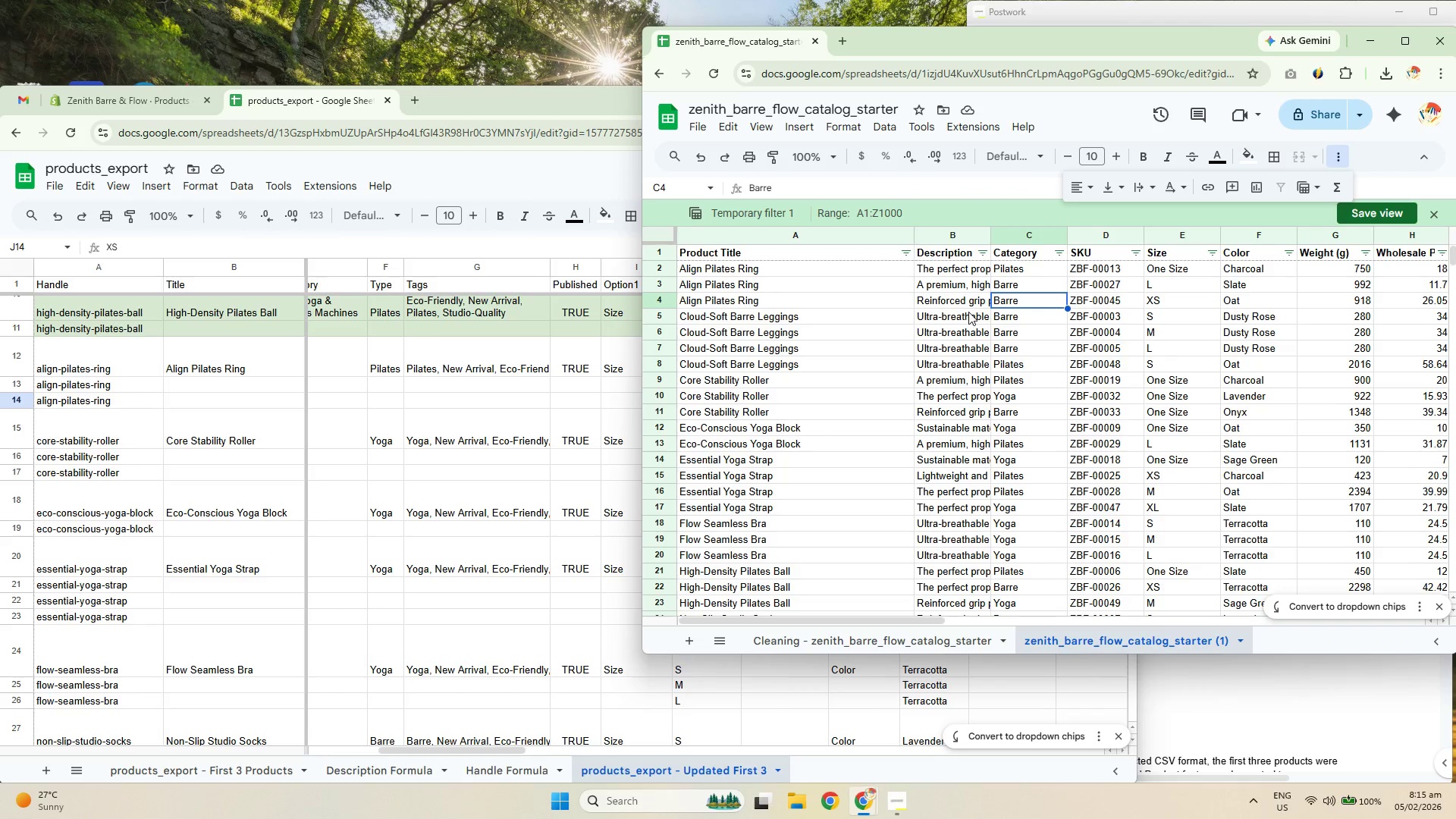 
key(ArrowRight)
 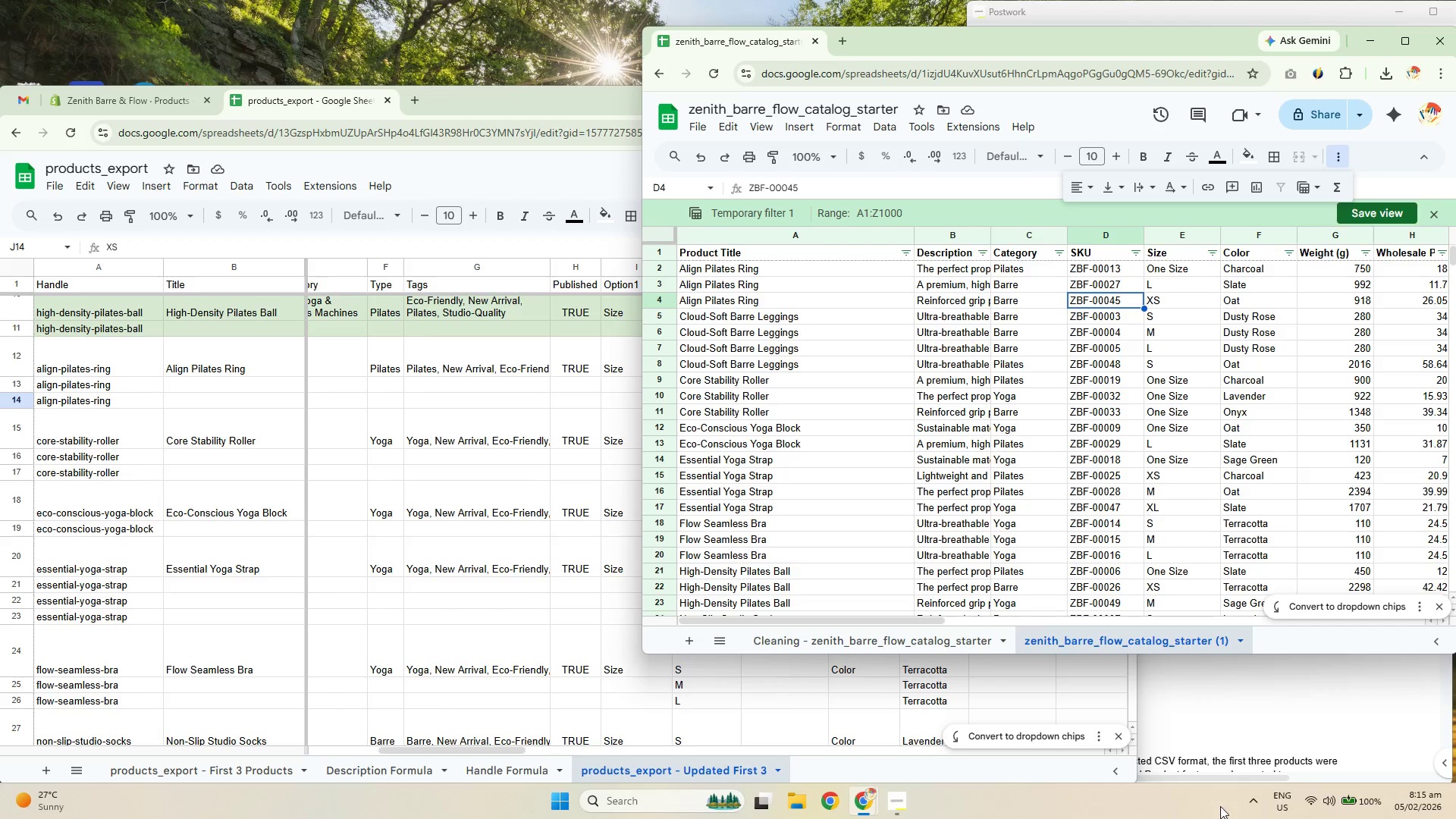 
left_click([1291, 701])
 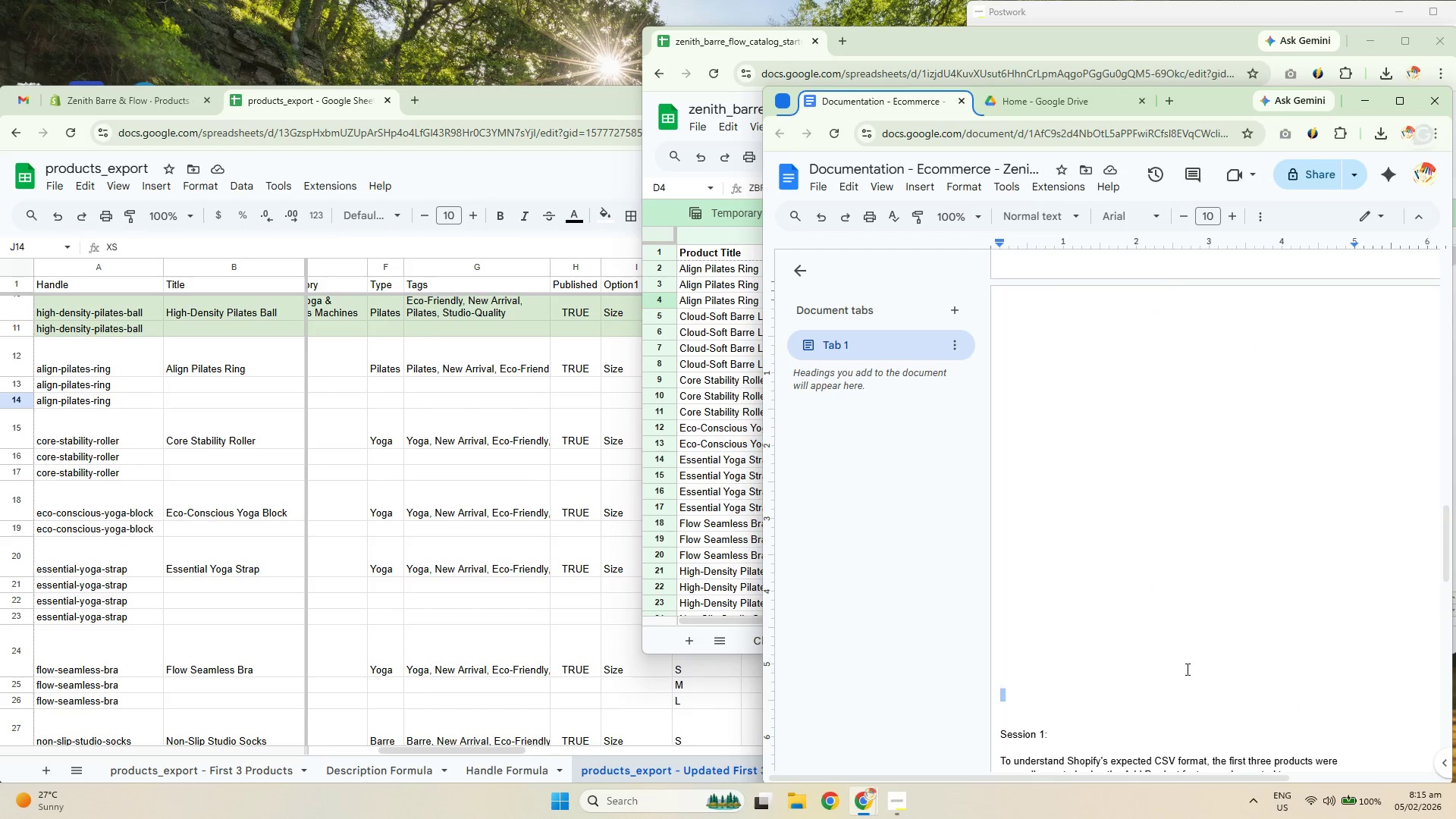 
scroll: coordinate [1091, 536], scroll_direction: up, amount: 6.0
 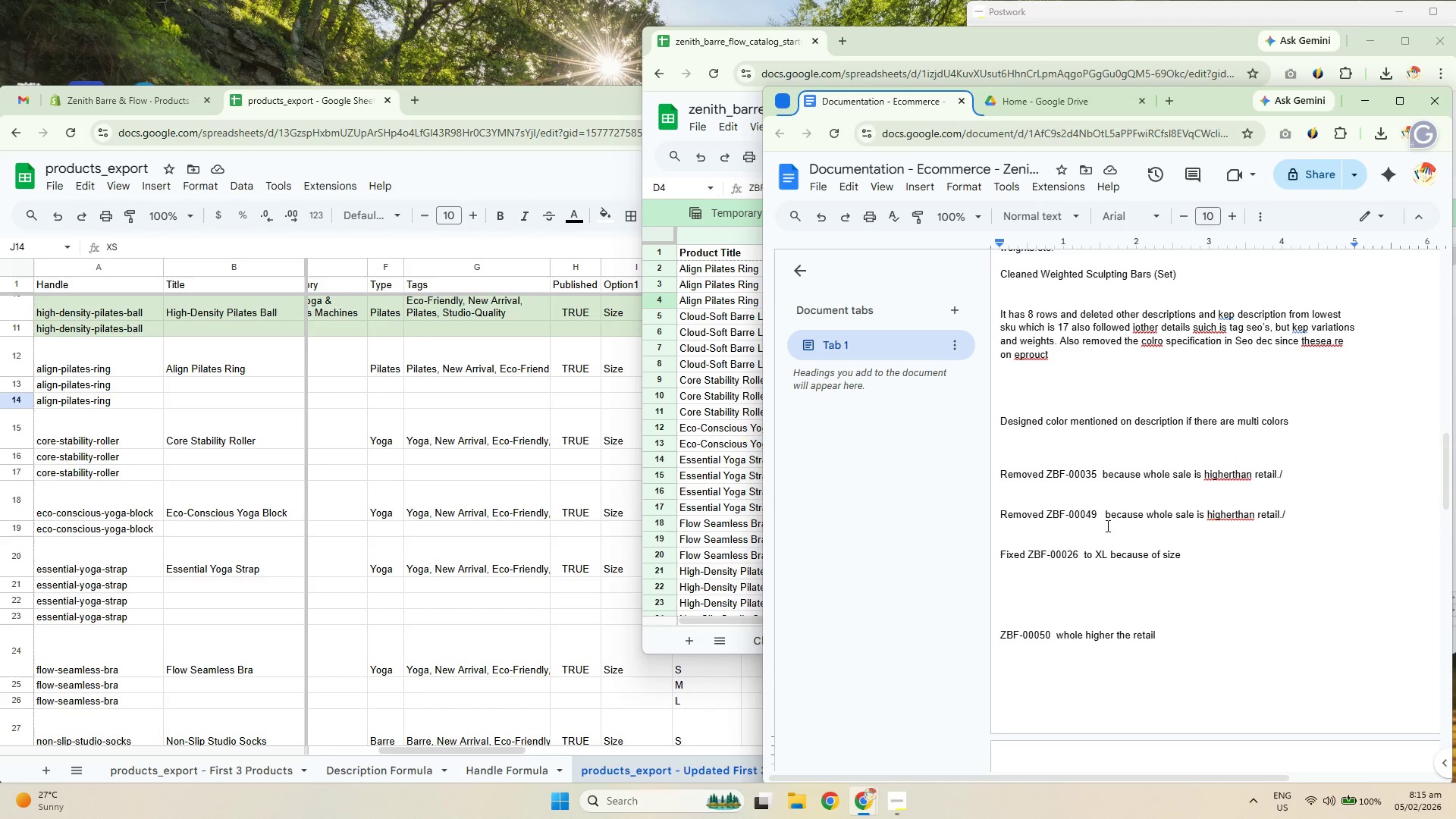 
double_click([1184, 555])
 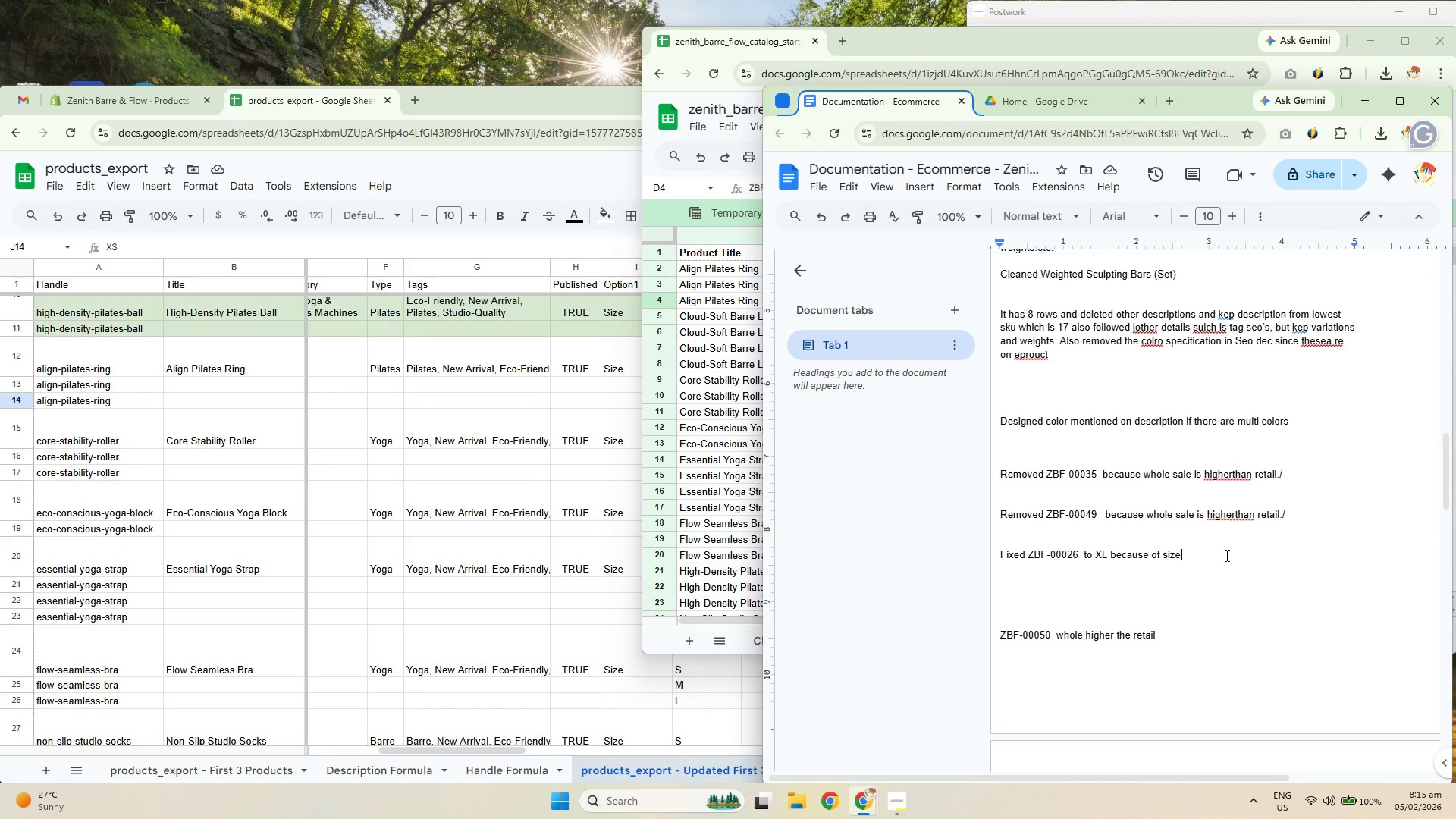 
left_click_drag(start_coordinate=[1209, 555], to_coordinate=[1040, 558])
 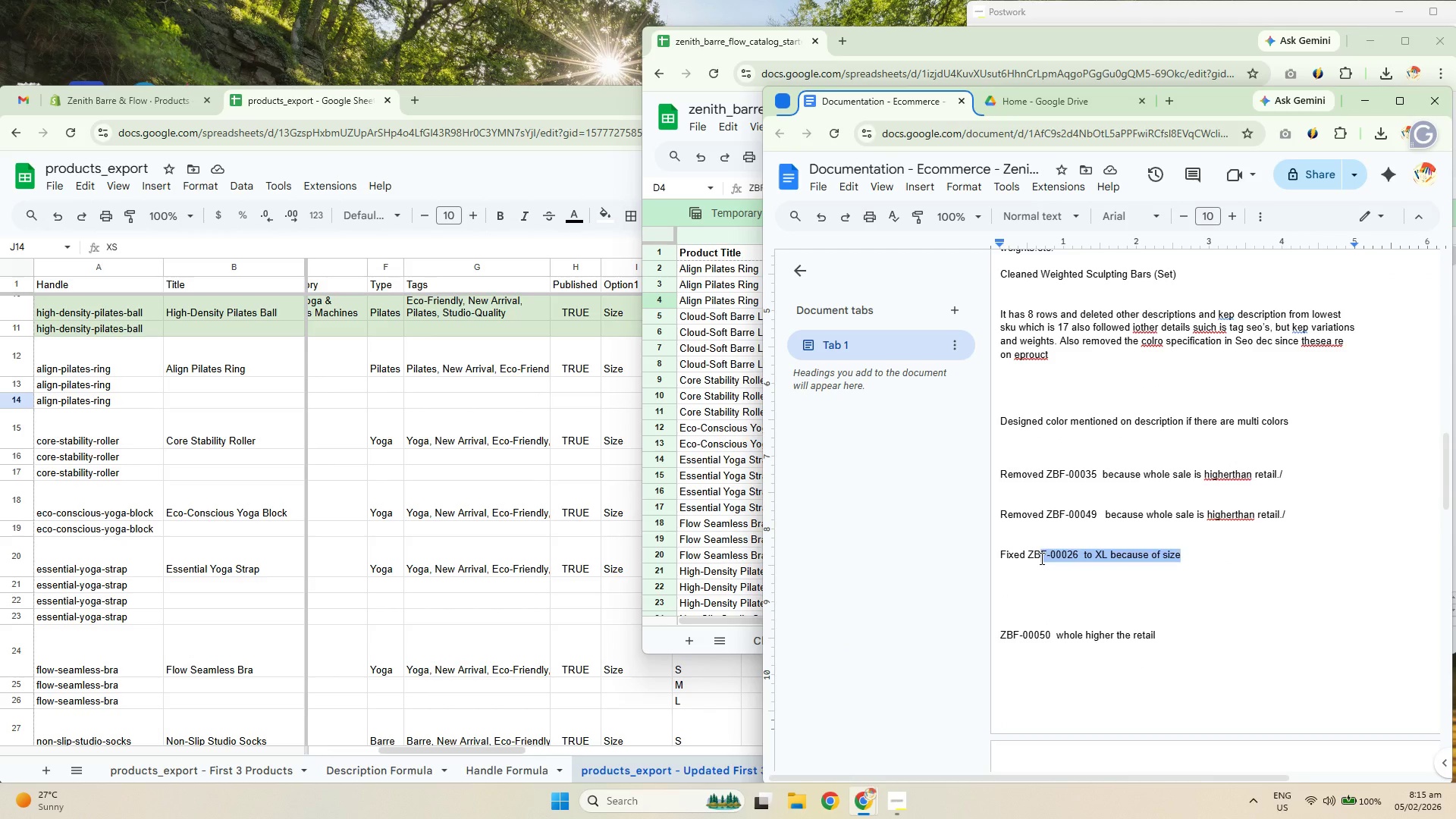 
triple_click([1040, 558])
 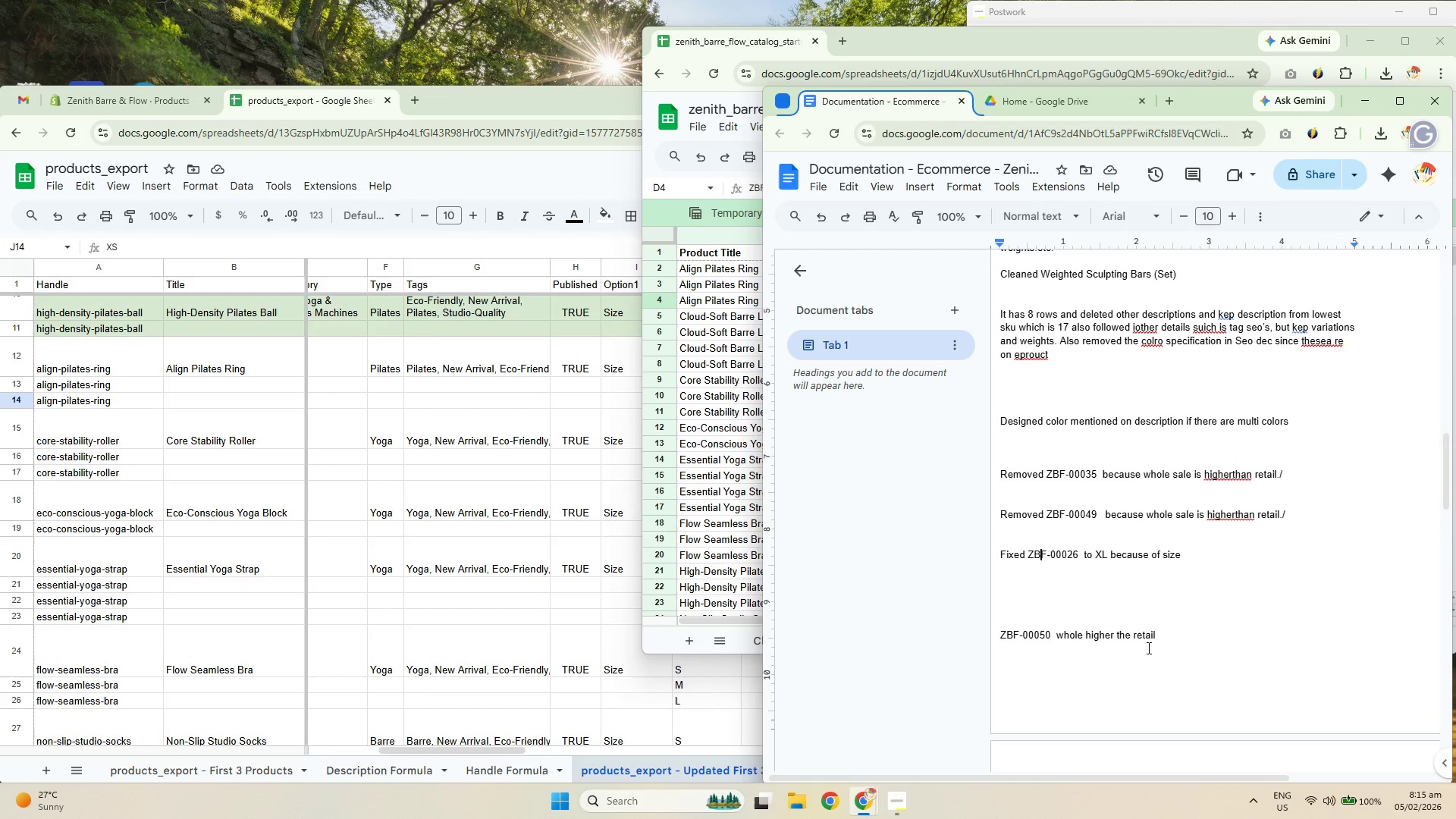 
left_click_drag(start_coordinate=[1194, 635], to_coordinate=[990, 633])
 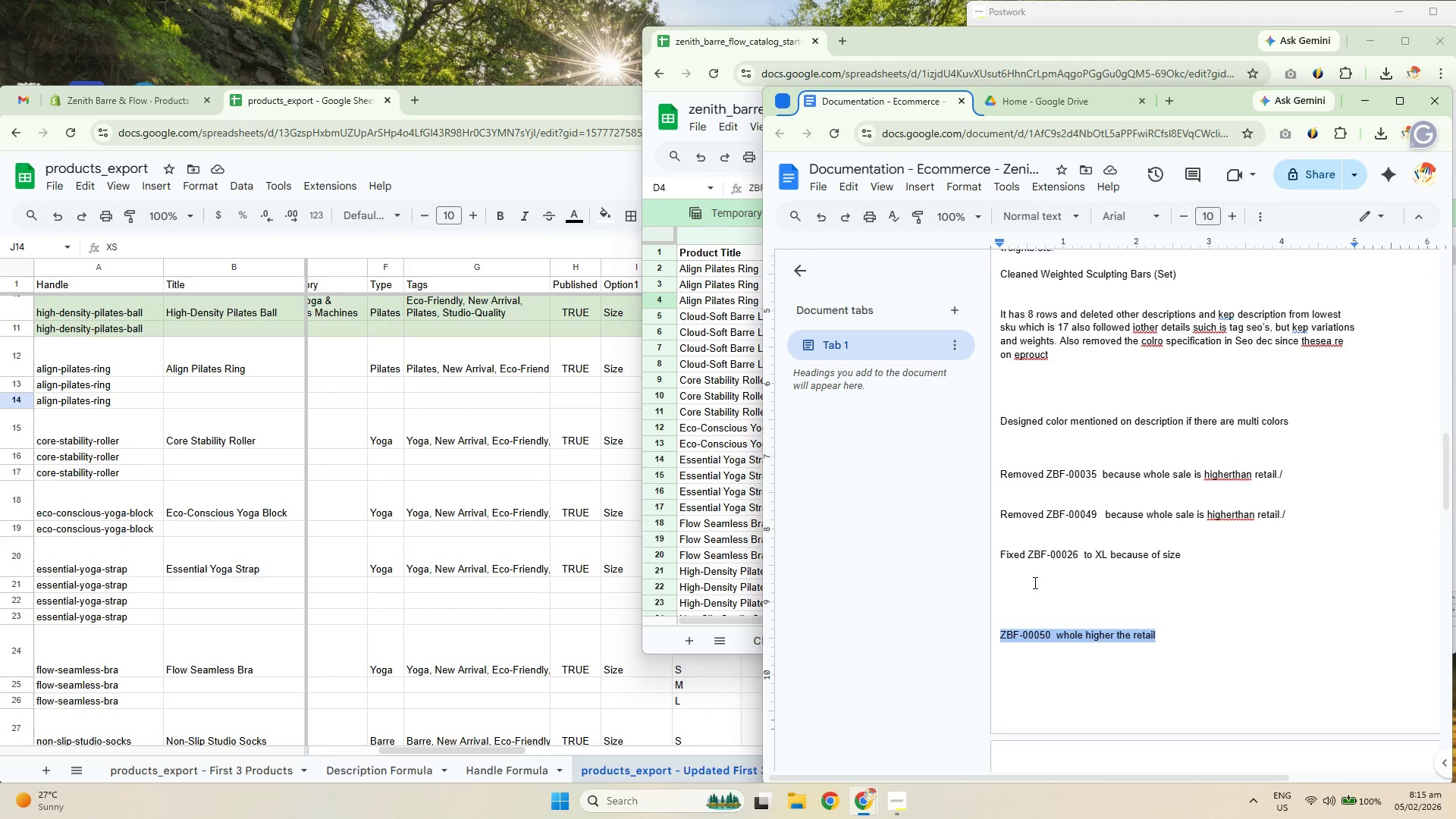 
key(Control+X)
 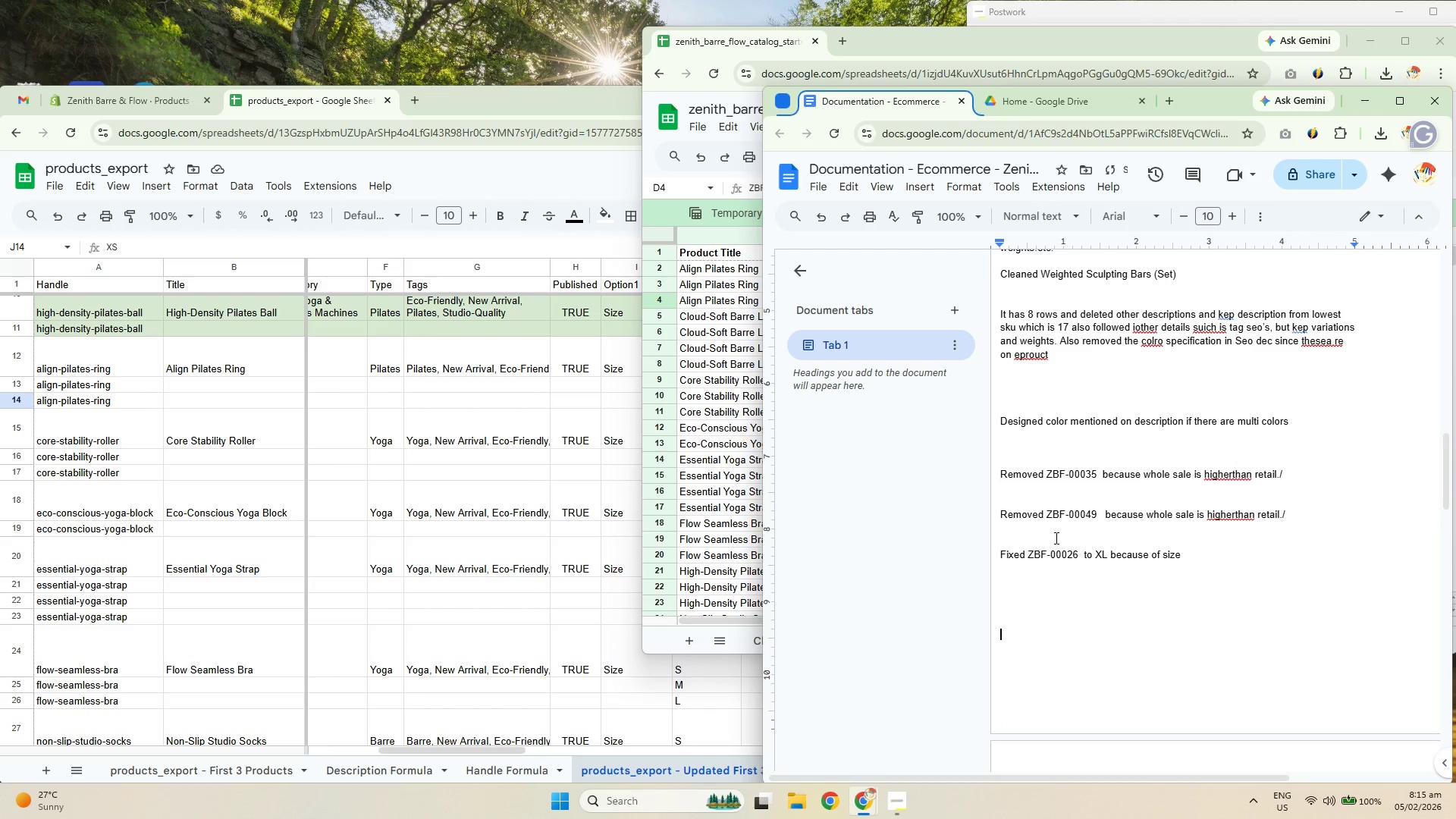 
left_click([1055, 538])
 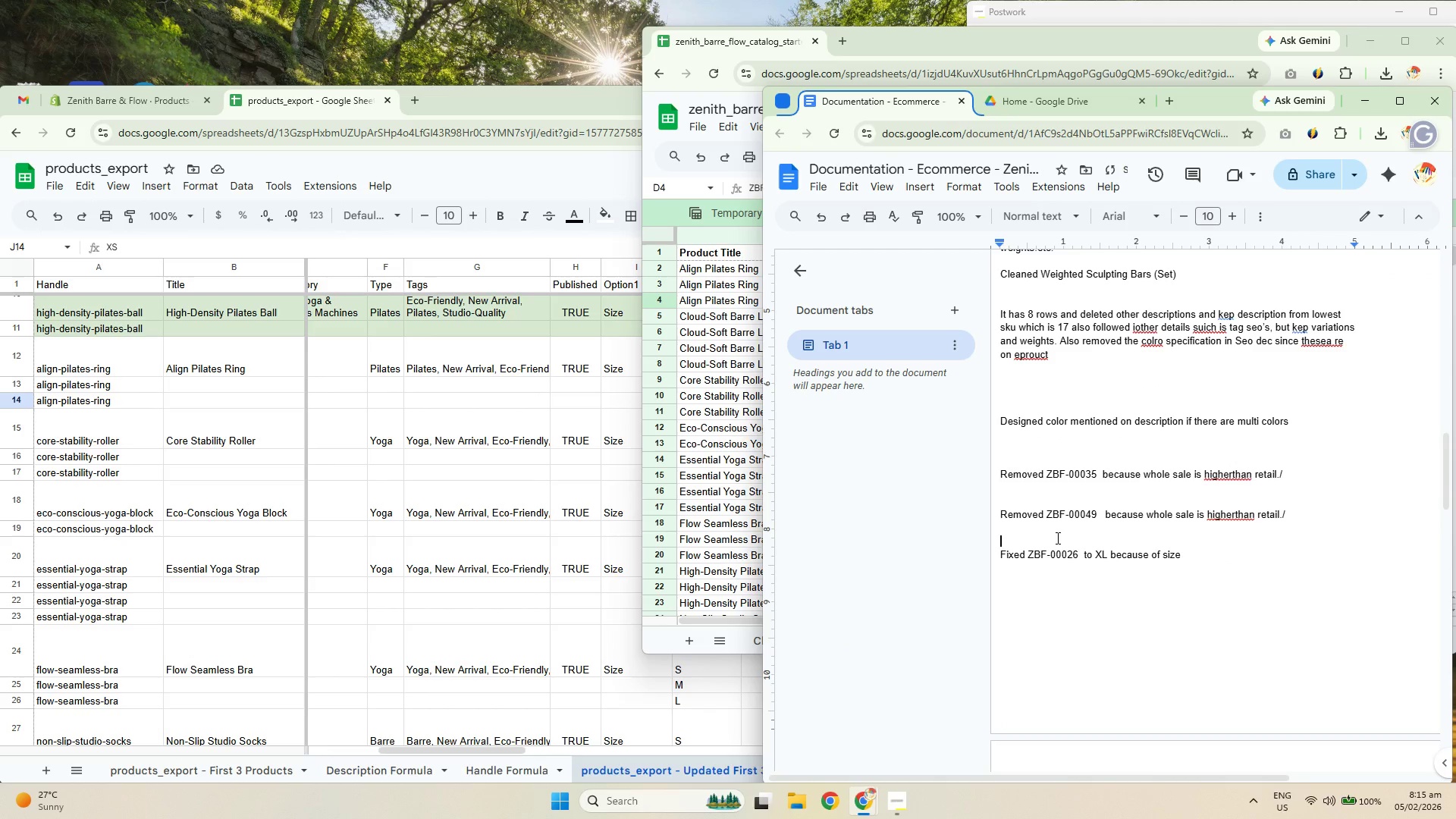 
key(NumpadEnter)
 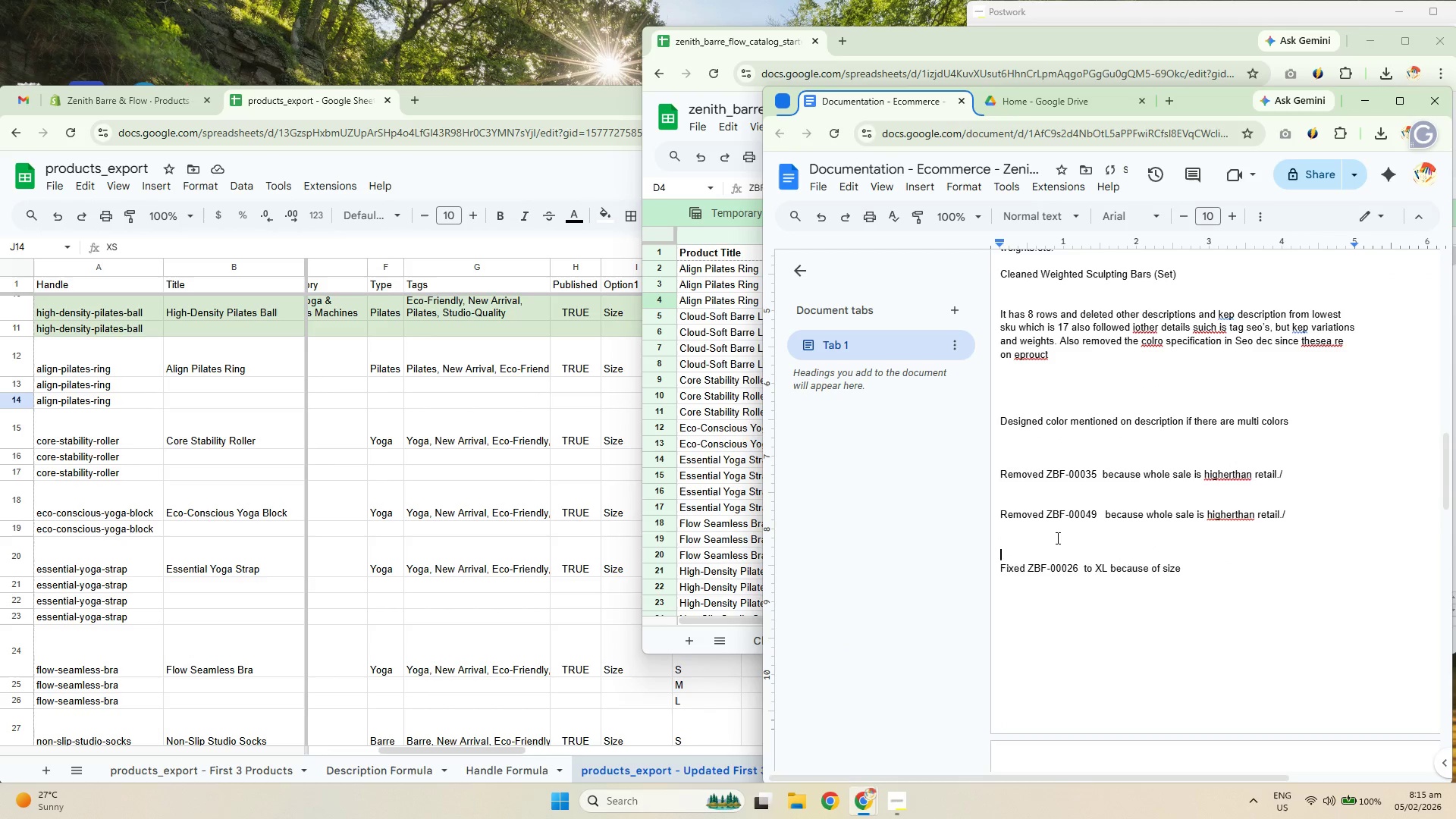 
key(NumpadEnter)
 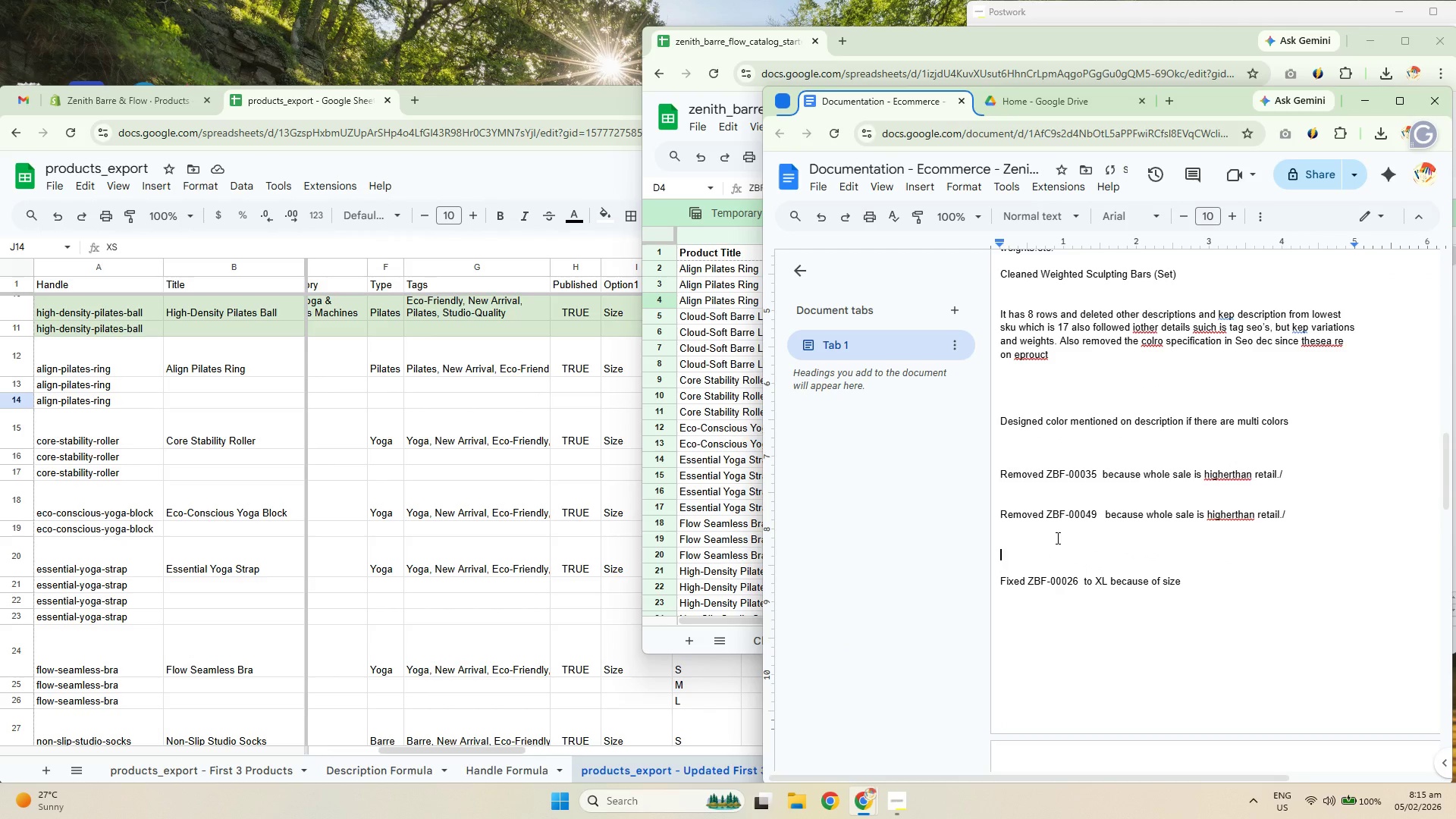 
key(ArrowUp)
 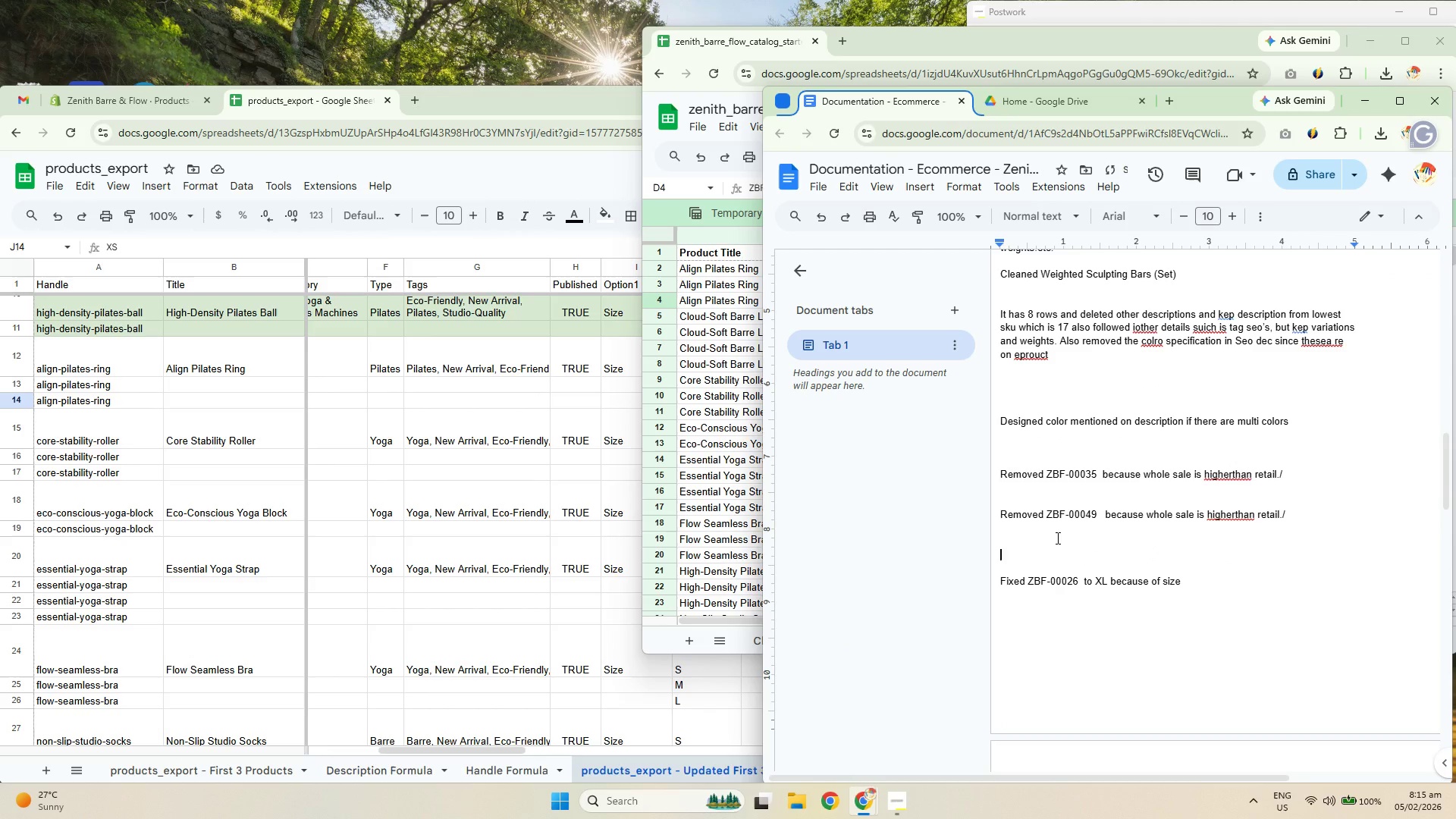 
key(Control+ControlLeft)
 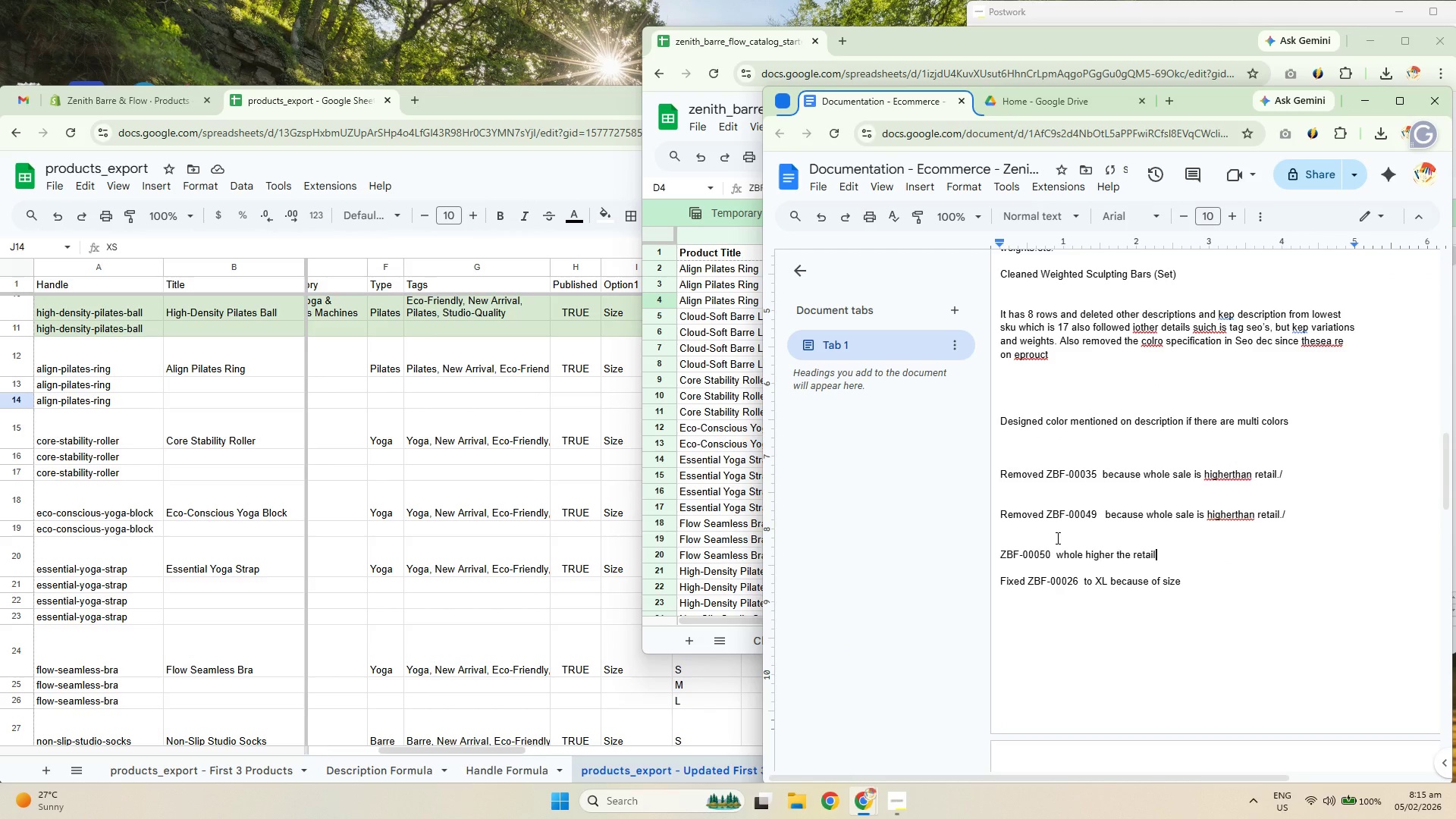 
key(Control+V)
 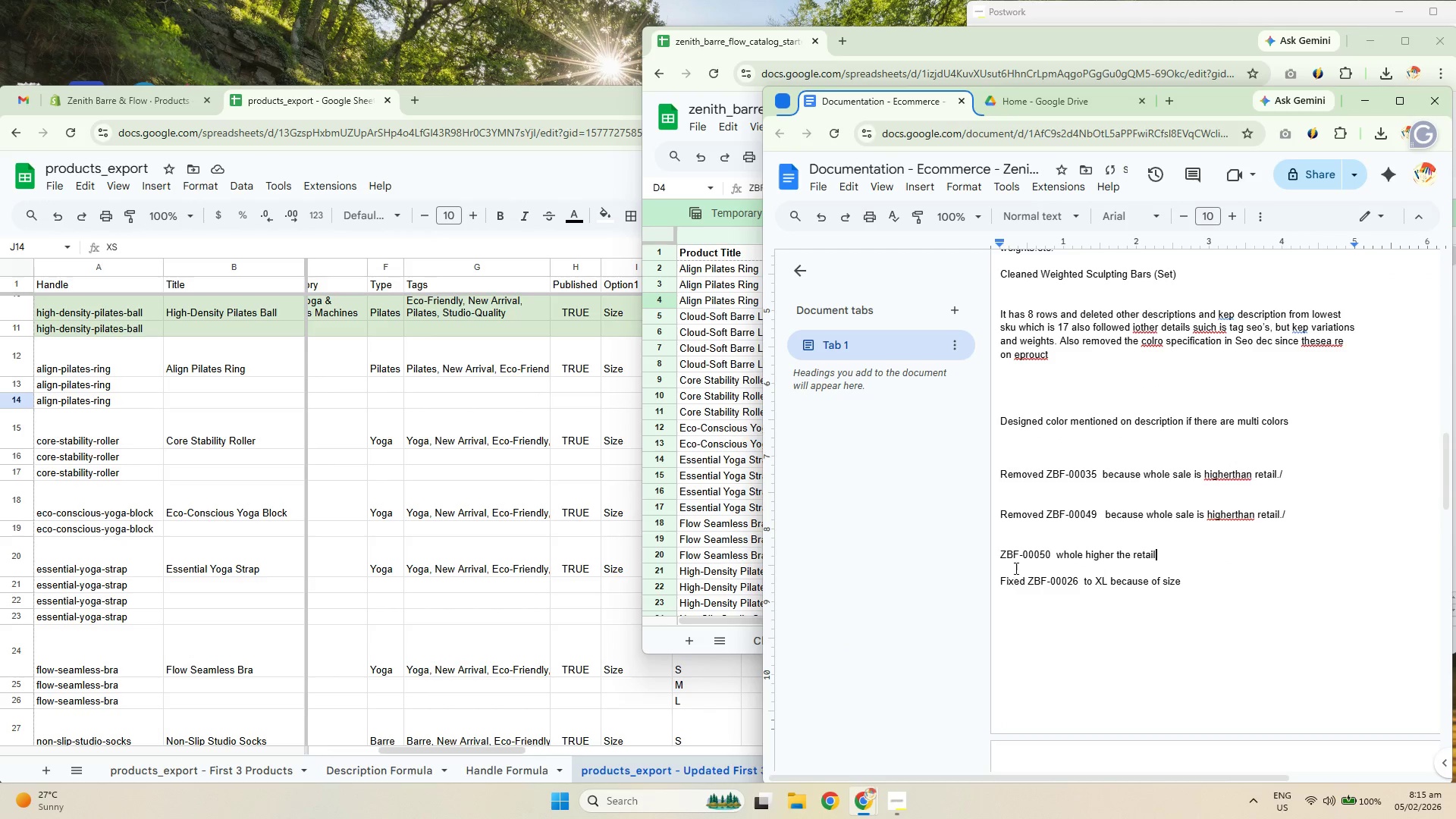 
left_click([999, 551])
 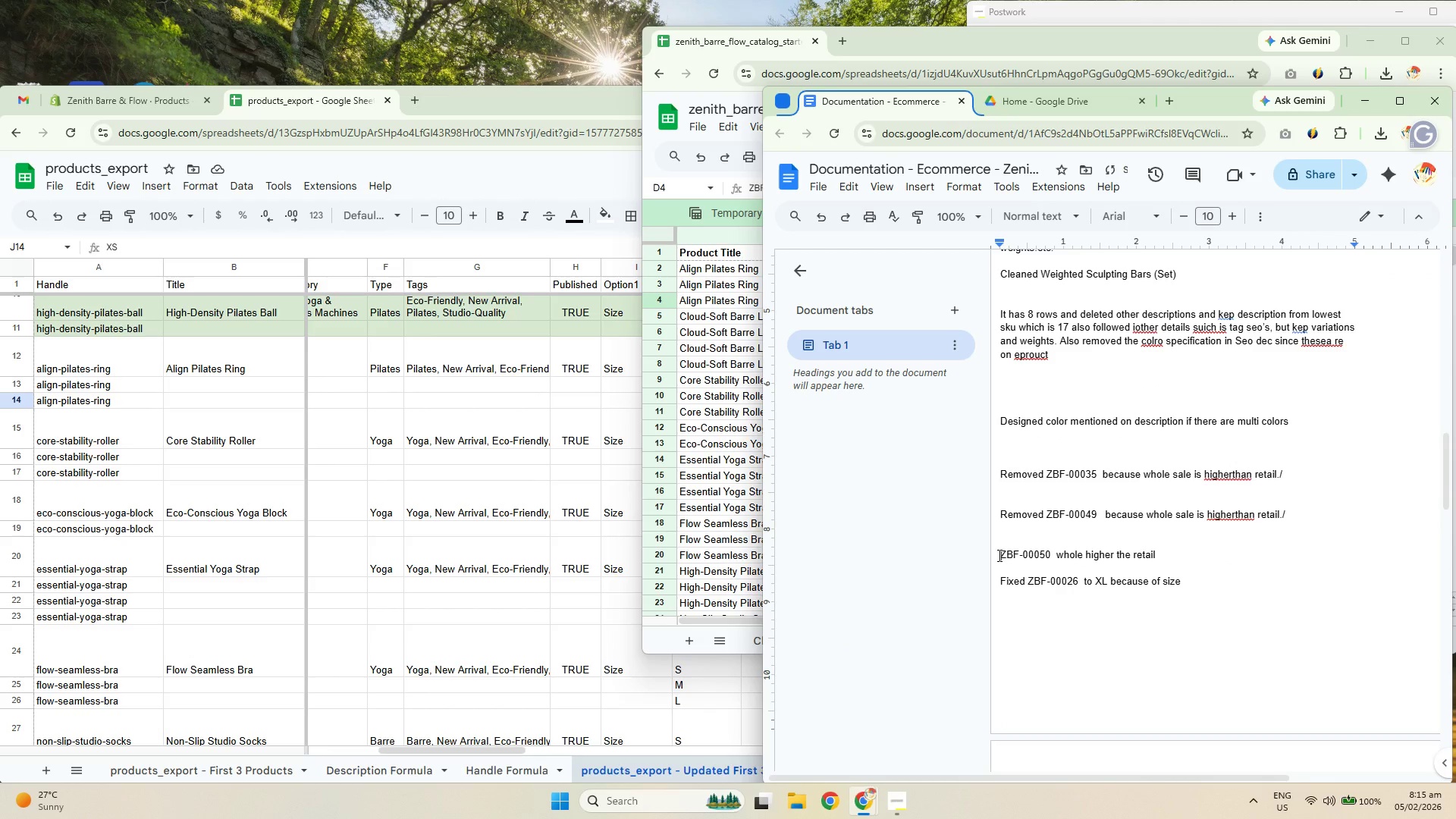 
type(Removed )
 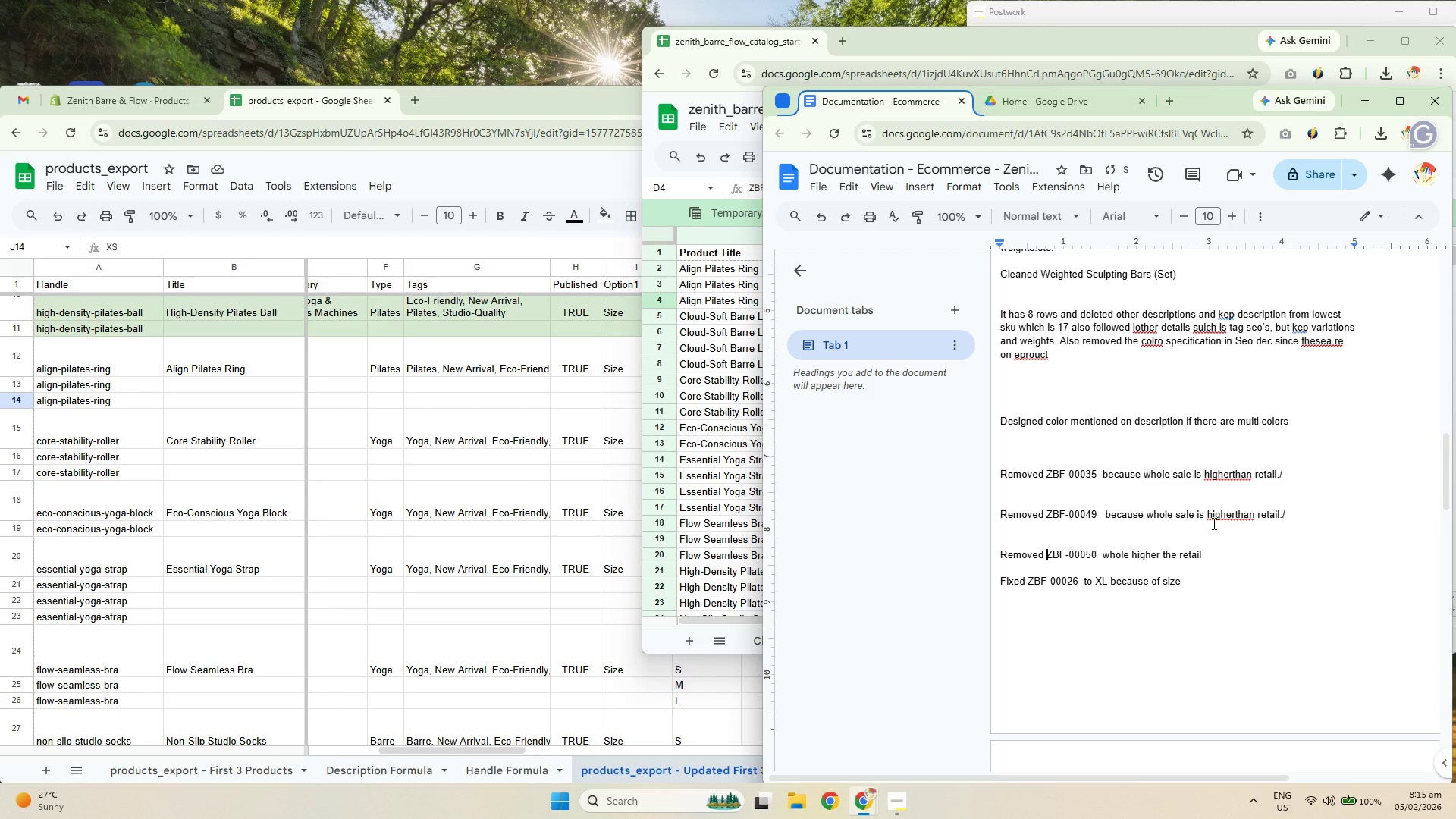 
right_click([1219, 519])
 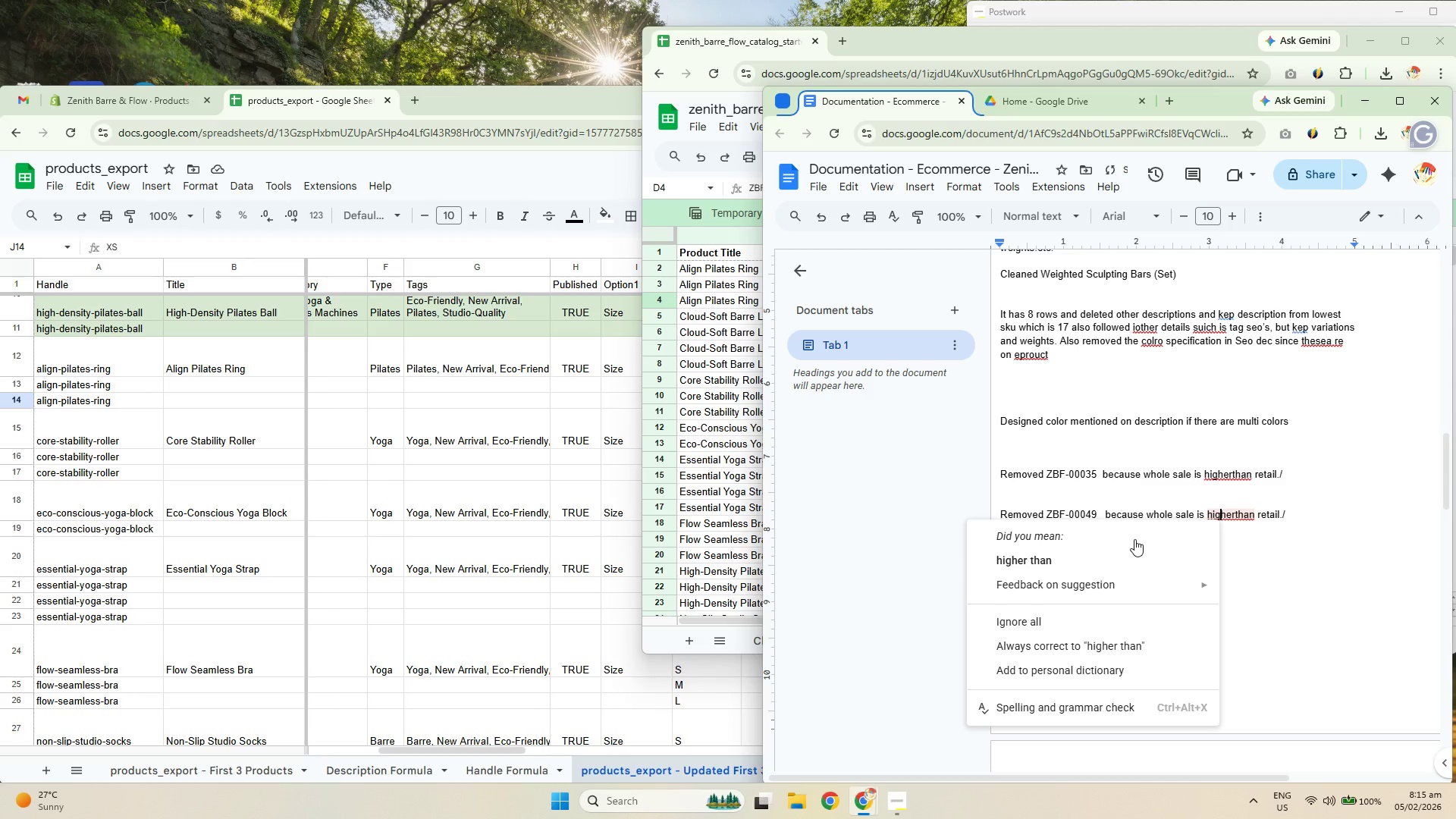 
left_click([1075, 558])
 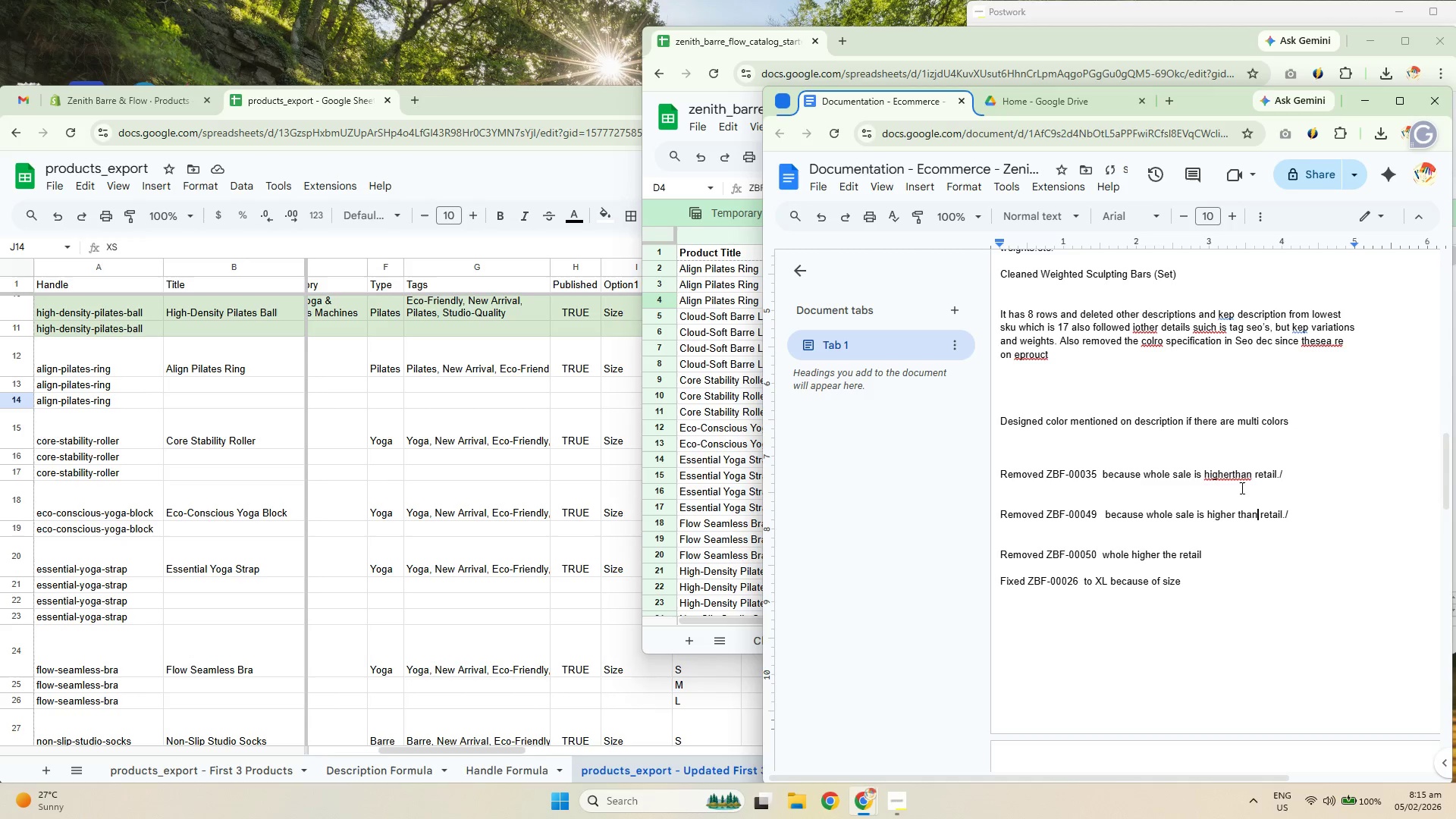 
right_click([1227, 474])
 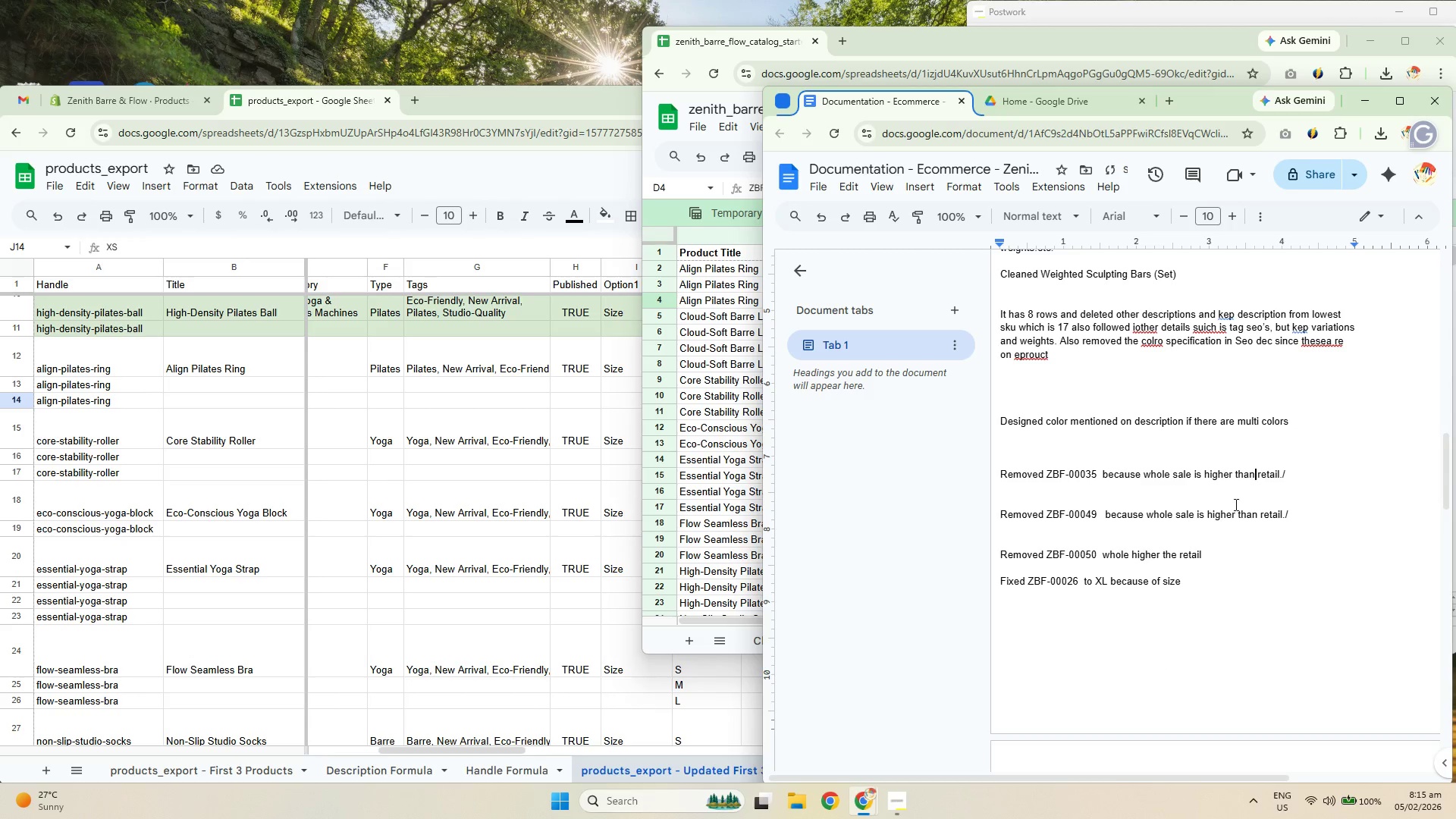 
scroll: coordinate [1235, 504], scroll_direction: down, amount: 2.0
 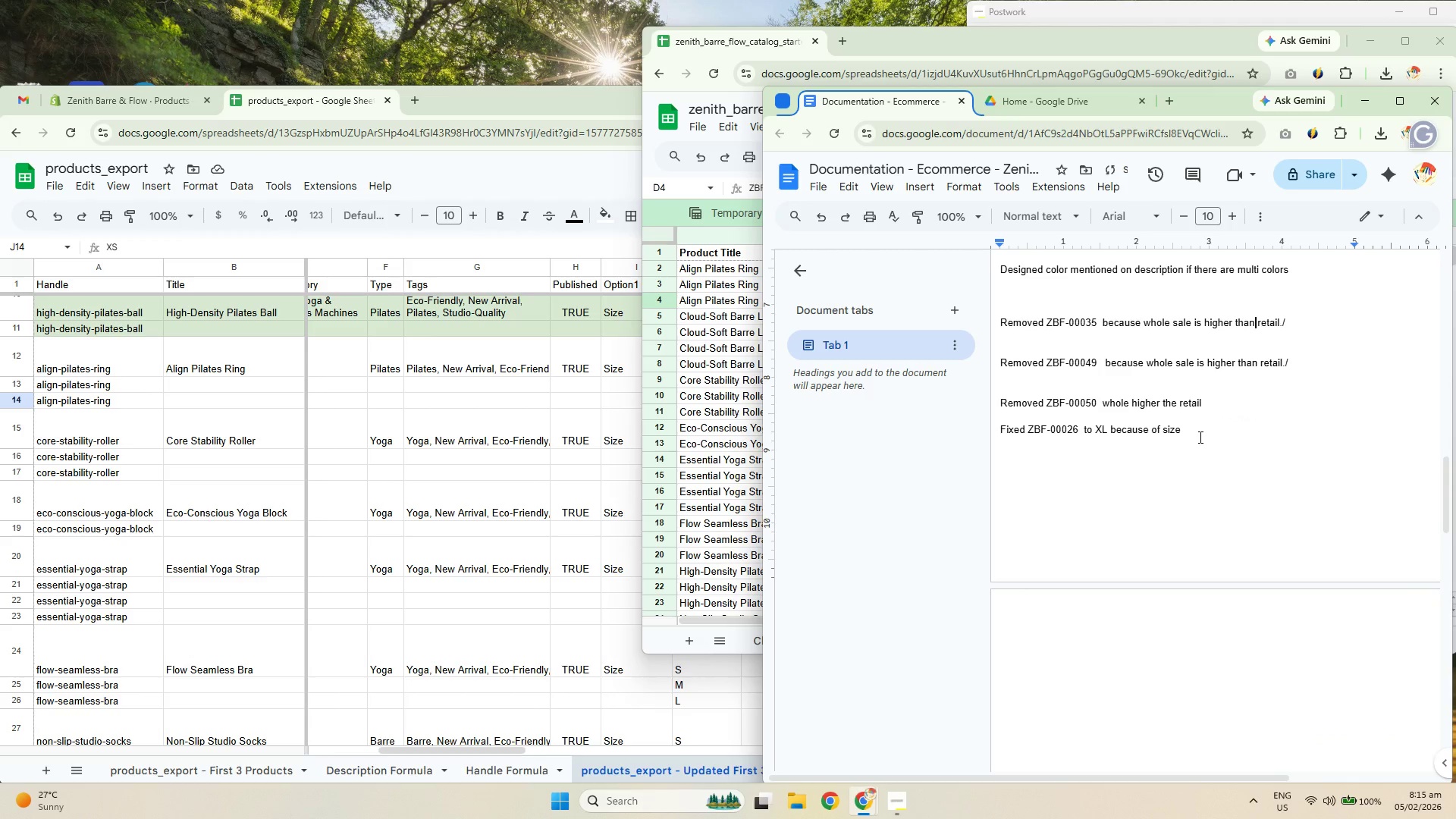 
left_click([1209, 406])
 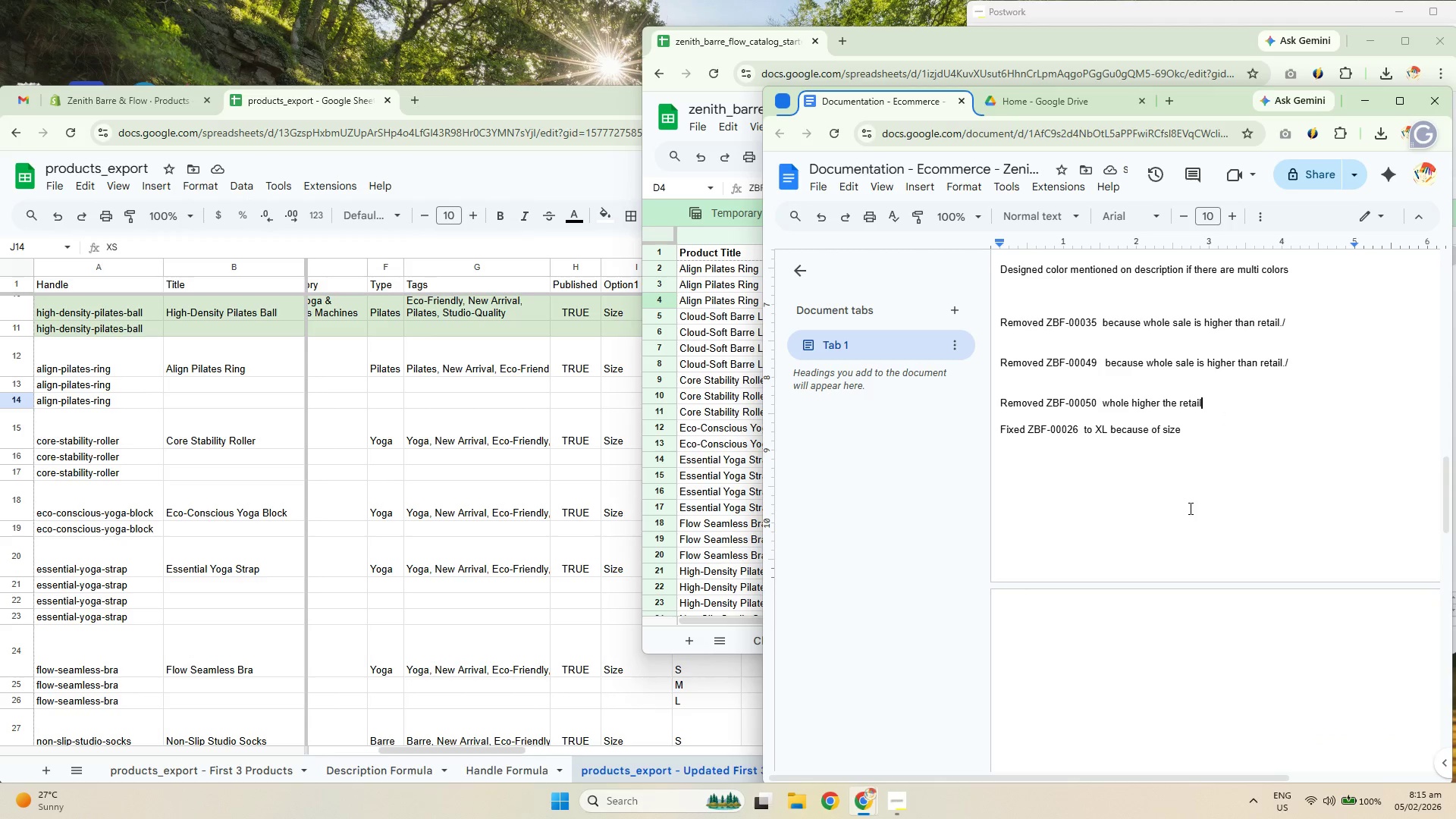 
scroll: coordinate [1122, 468], scroll_direction: up, amount: 2.0
 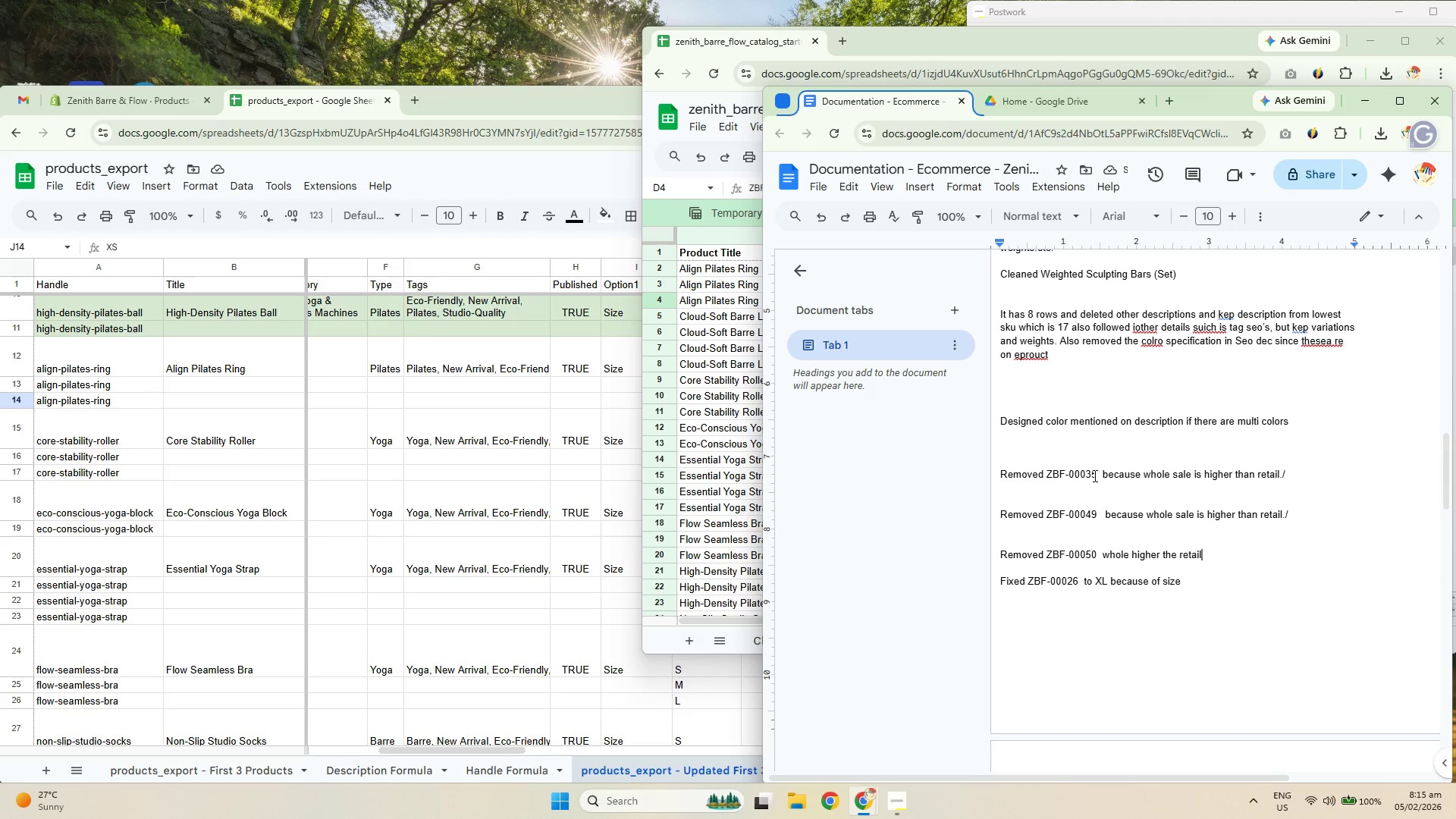 
left_click_drag(start_coordinate=[1095, 475], to_coordinate=[1047, 473])
 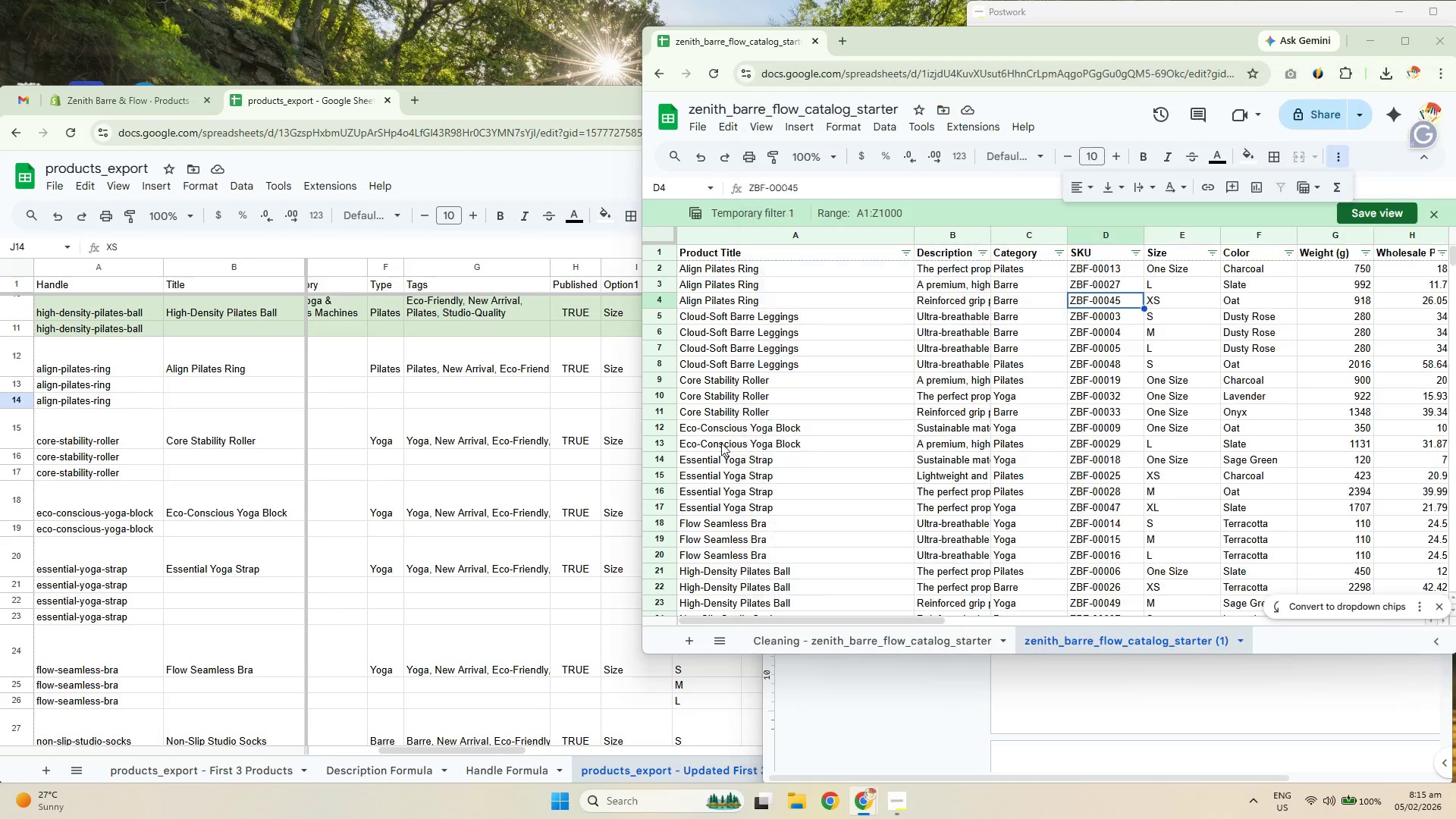 
key(Control+C)
 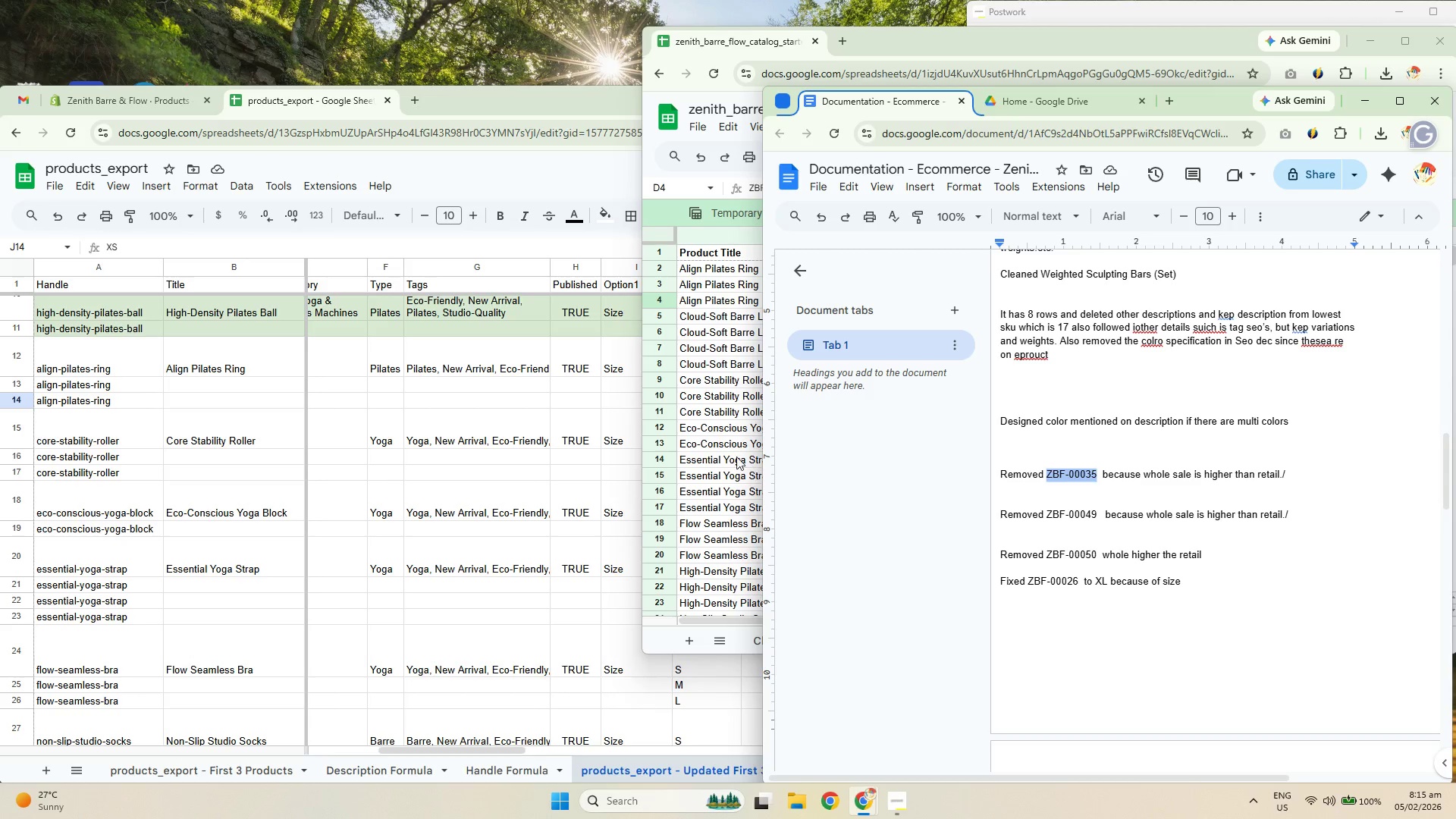 
key(Control+C)
 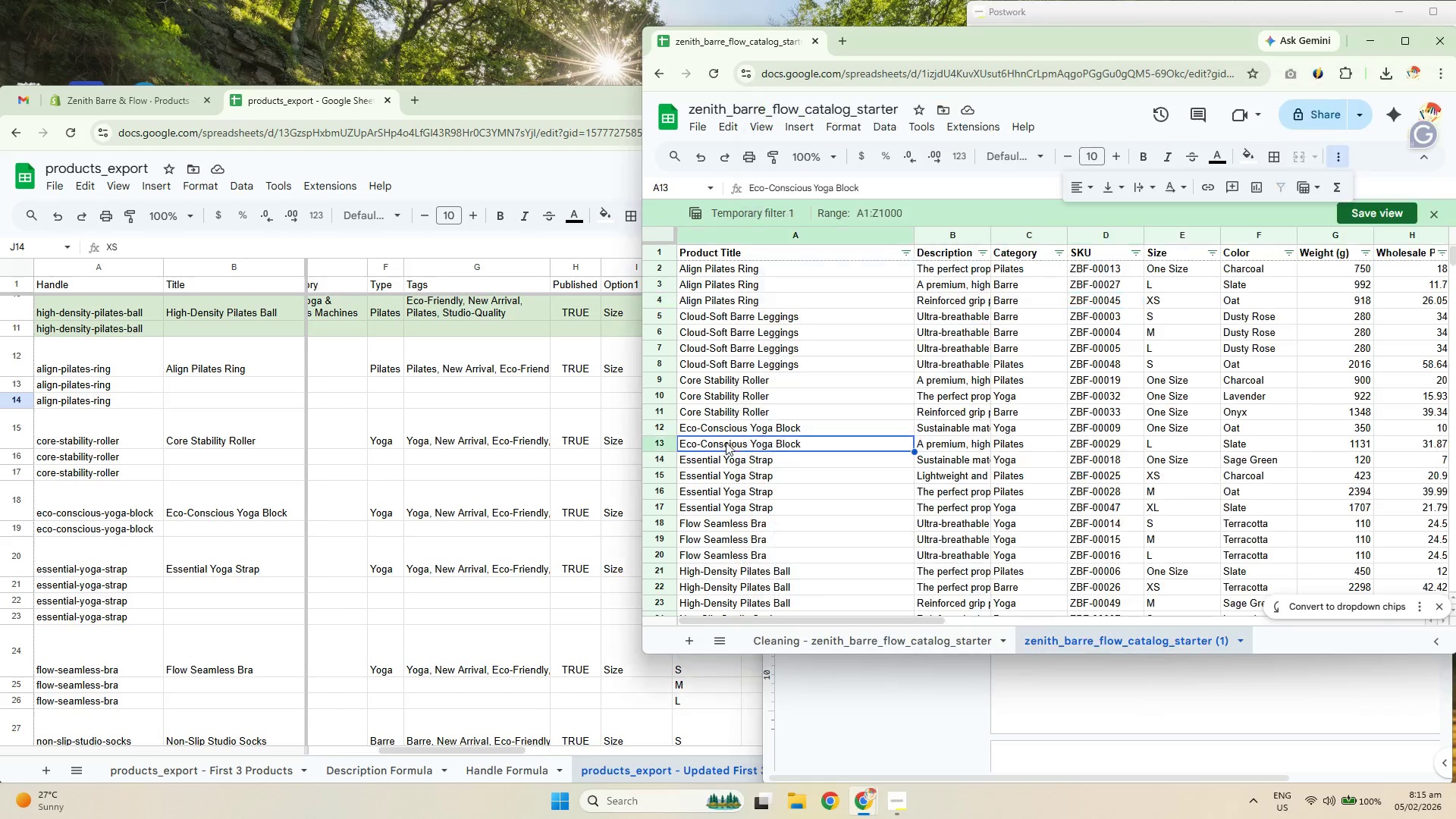 
key(Control+F)
 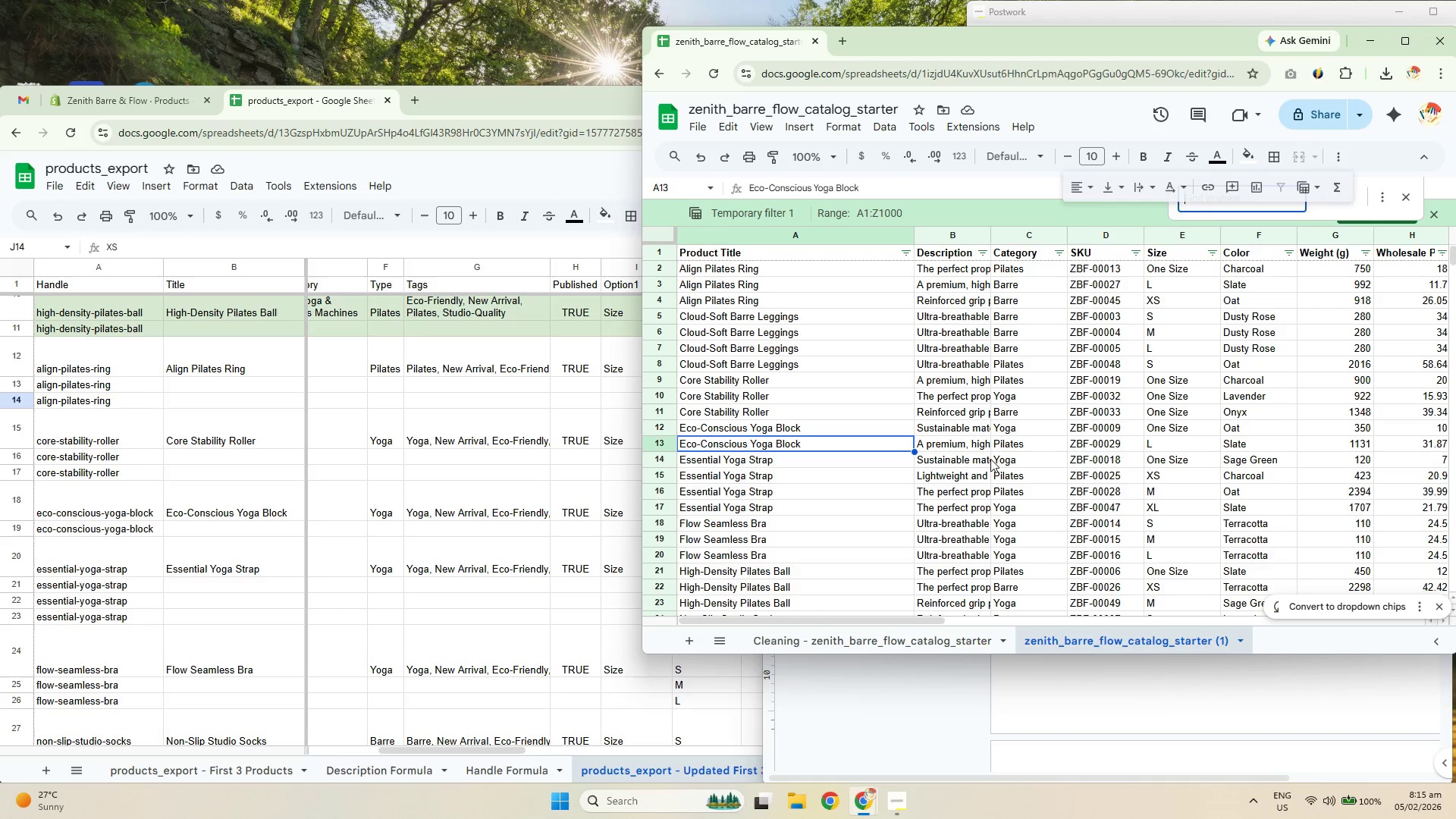 
key(Control+V)